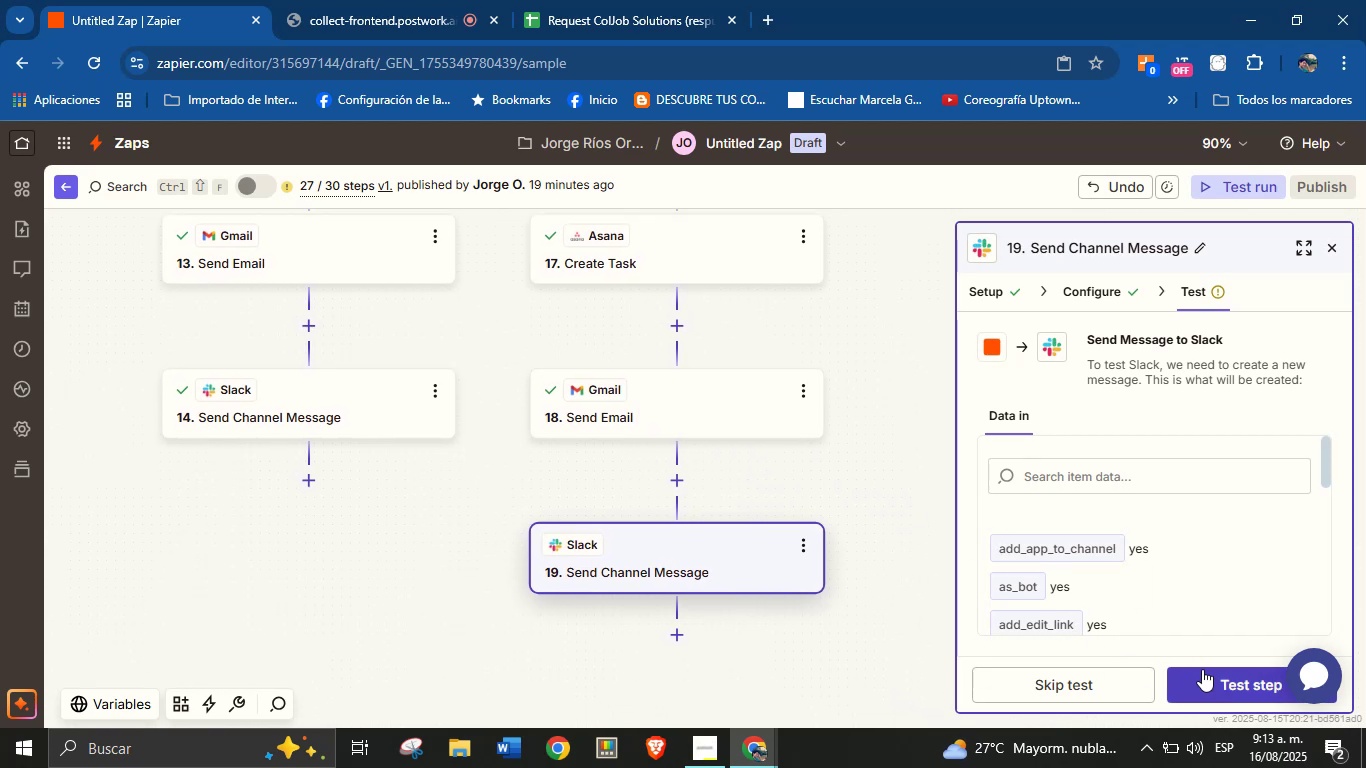 
left_click([1209, 669])
 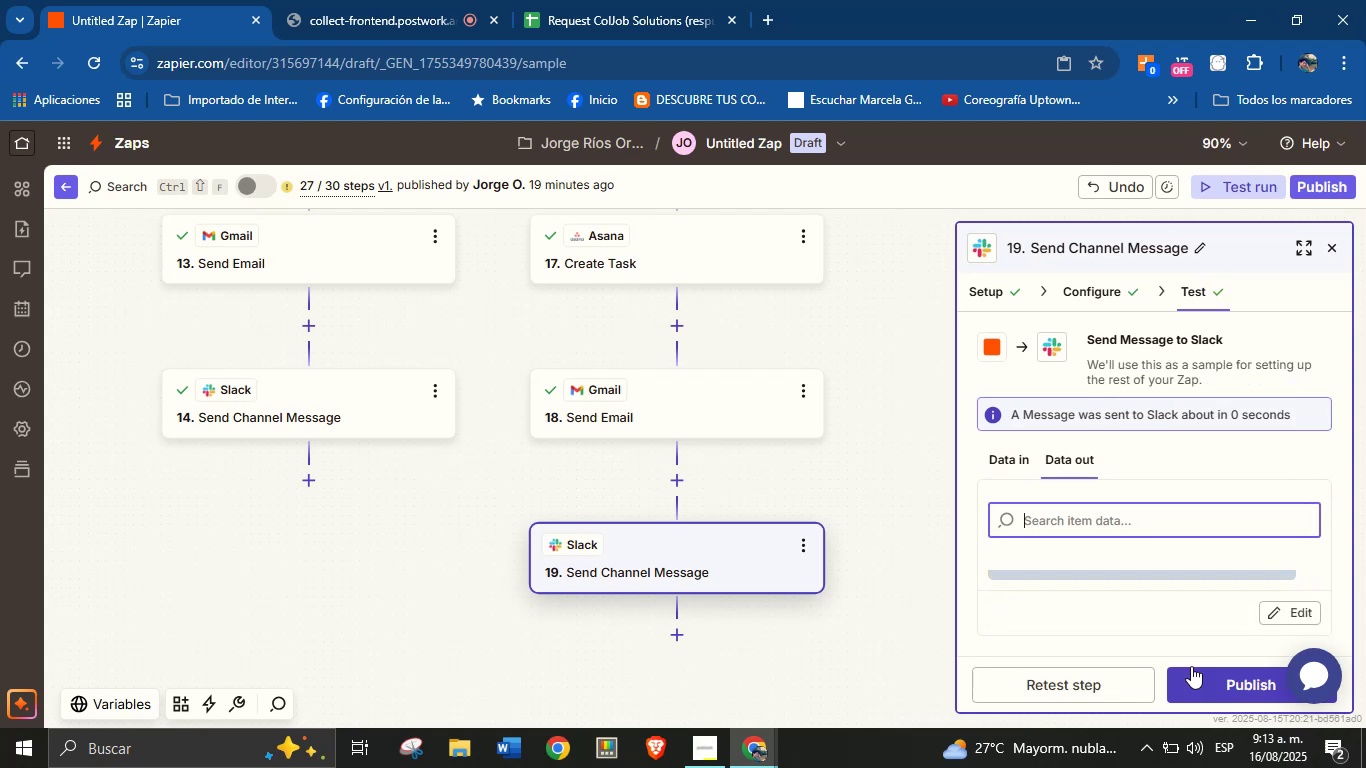 
wait(5.65)
 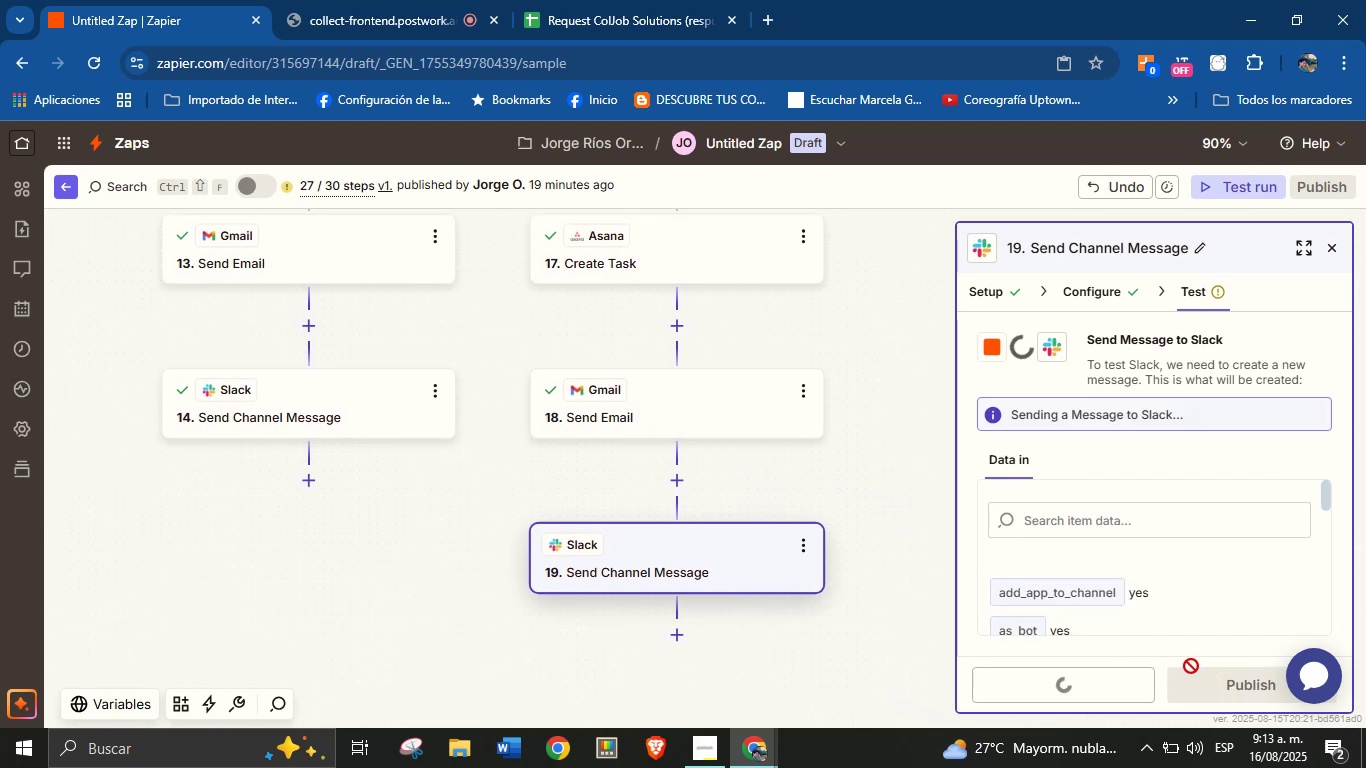 
left_click_drag(start_coordinate=[919, 602], to_coordinate=[914, 578])
 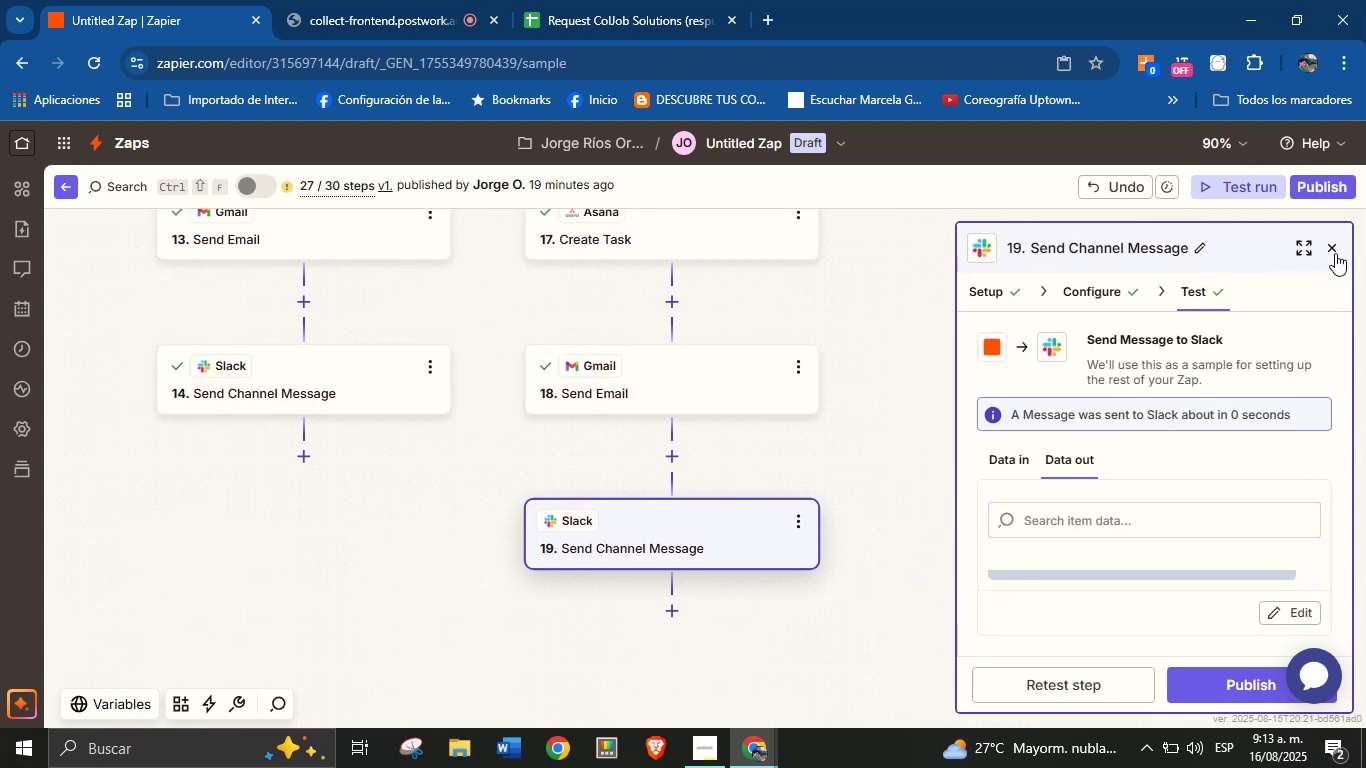 
left_click([1335, 249])
 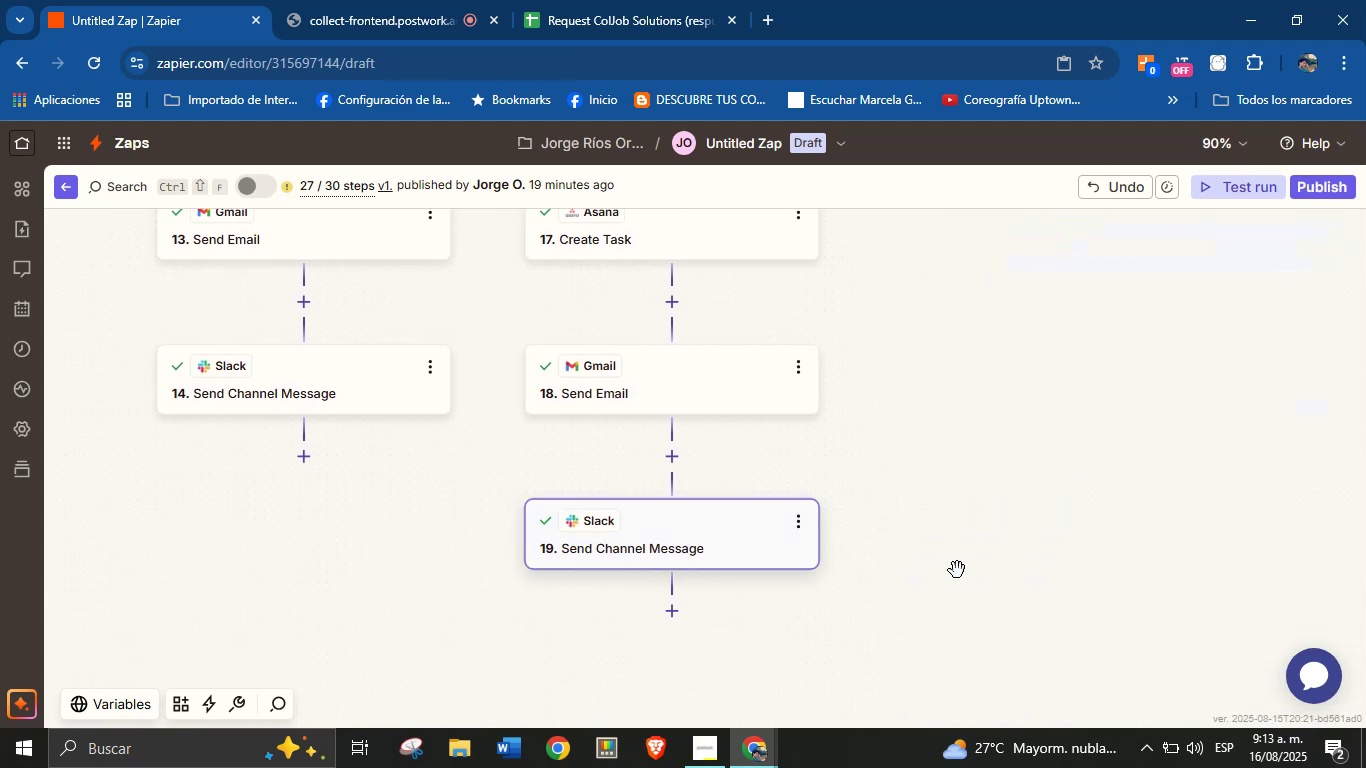 
left_click_drag(start_coordinate=[957, 569], to_coordinate=[880, 684])
 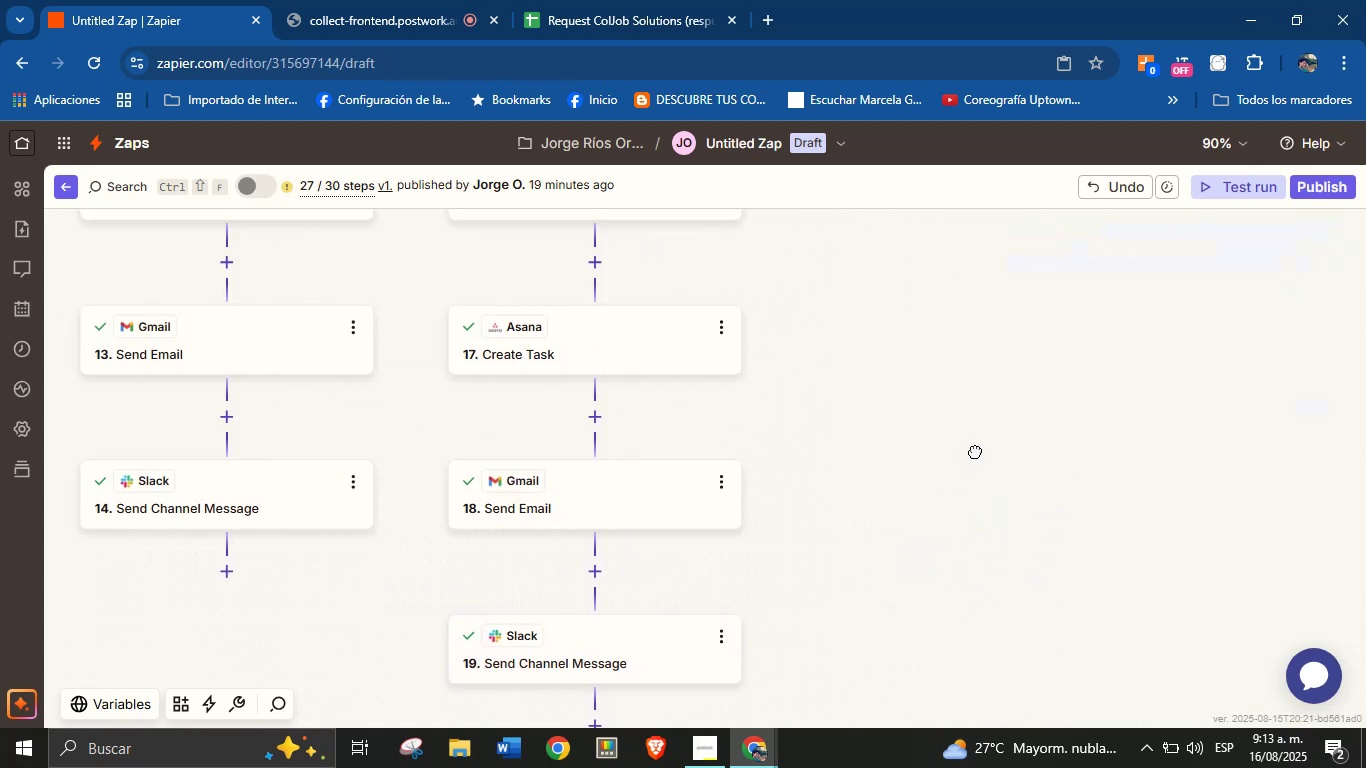 
left_click_drag(start_coordinate=[975, 451], to_coordinate=[810, 615])
 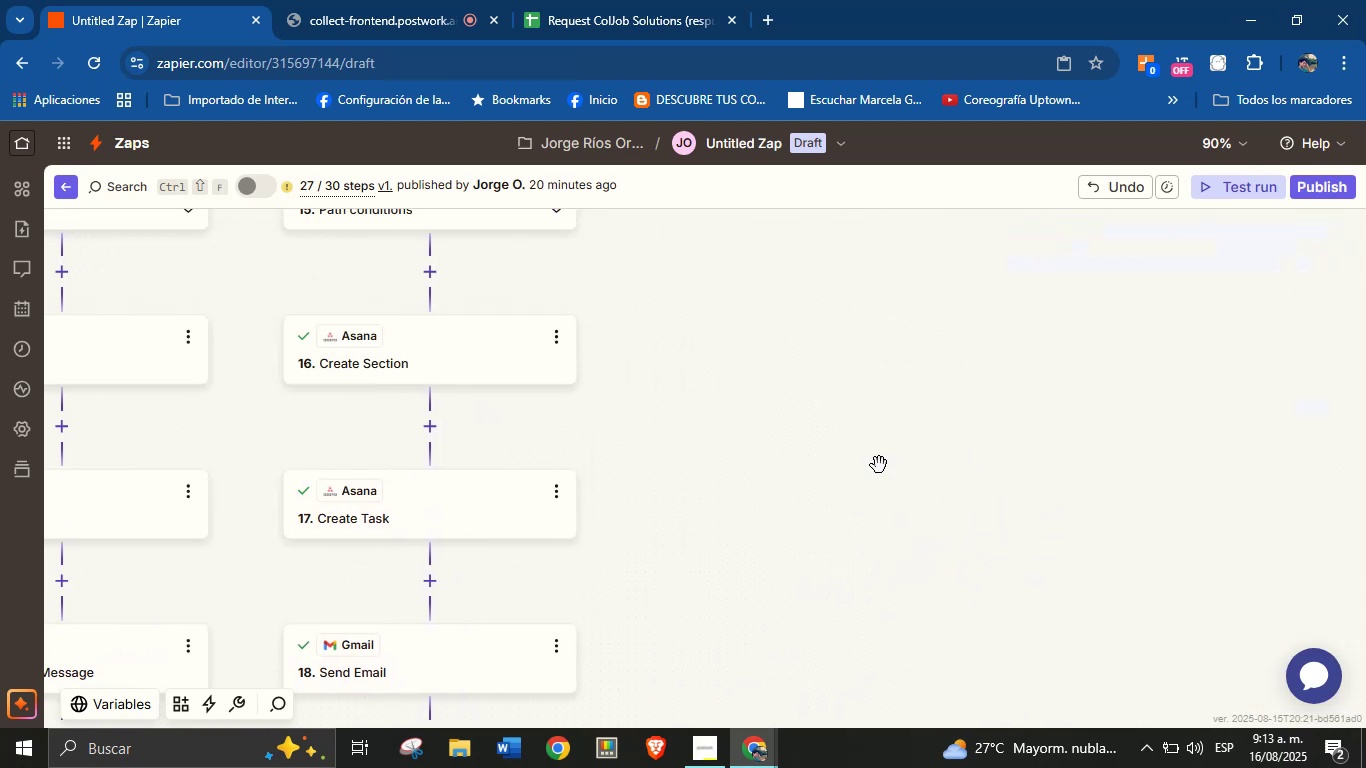 
left_click_drag(start_coordinate=[879, 465], to_coordinate=[841, 584])
 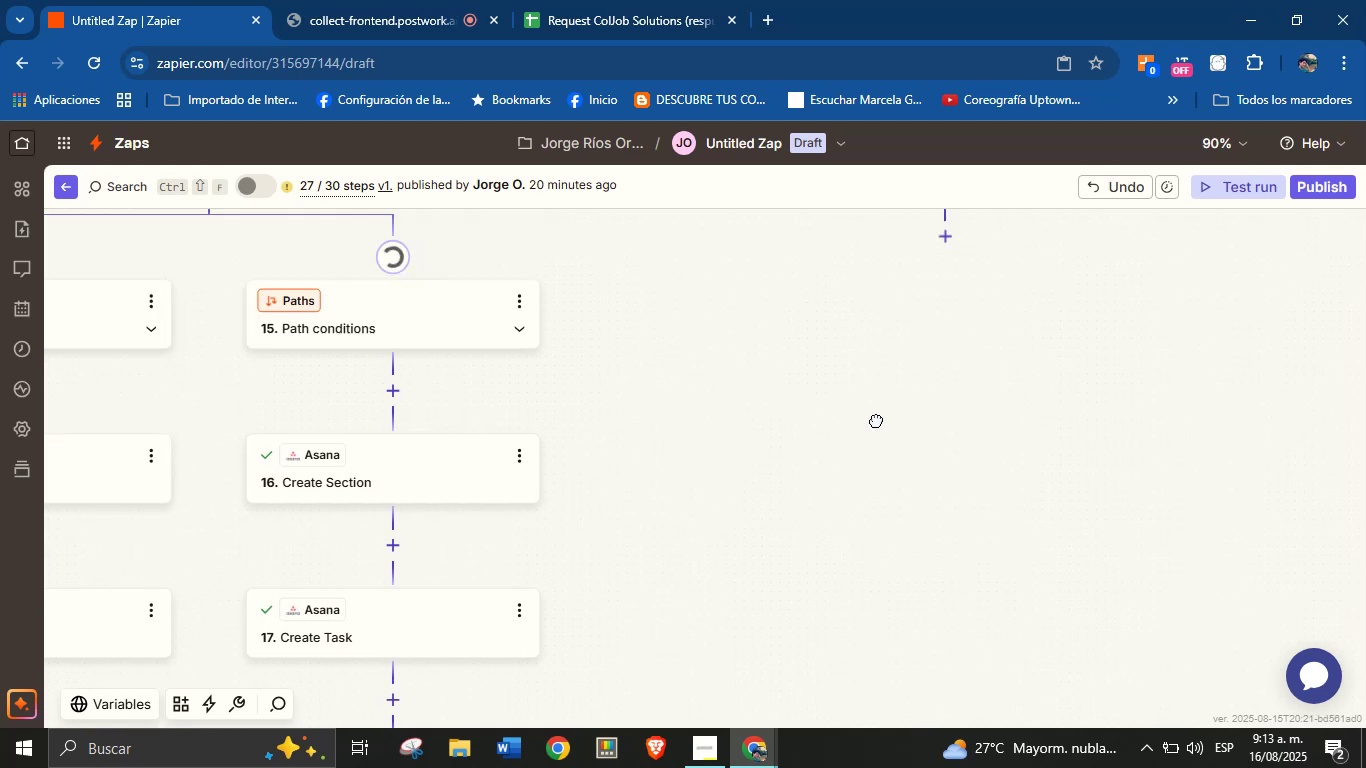 
left_click_drag(start_coordinate=[883, 404], to_coordinate=[770, 600])
 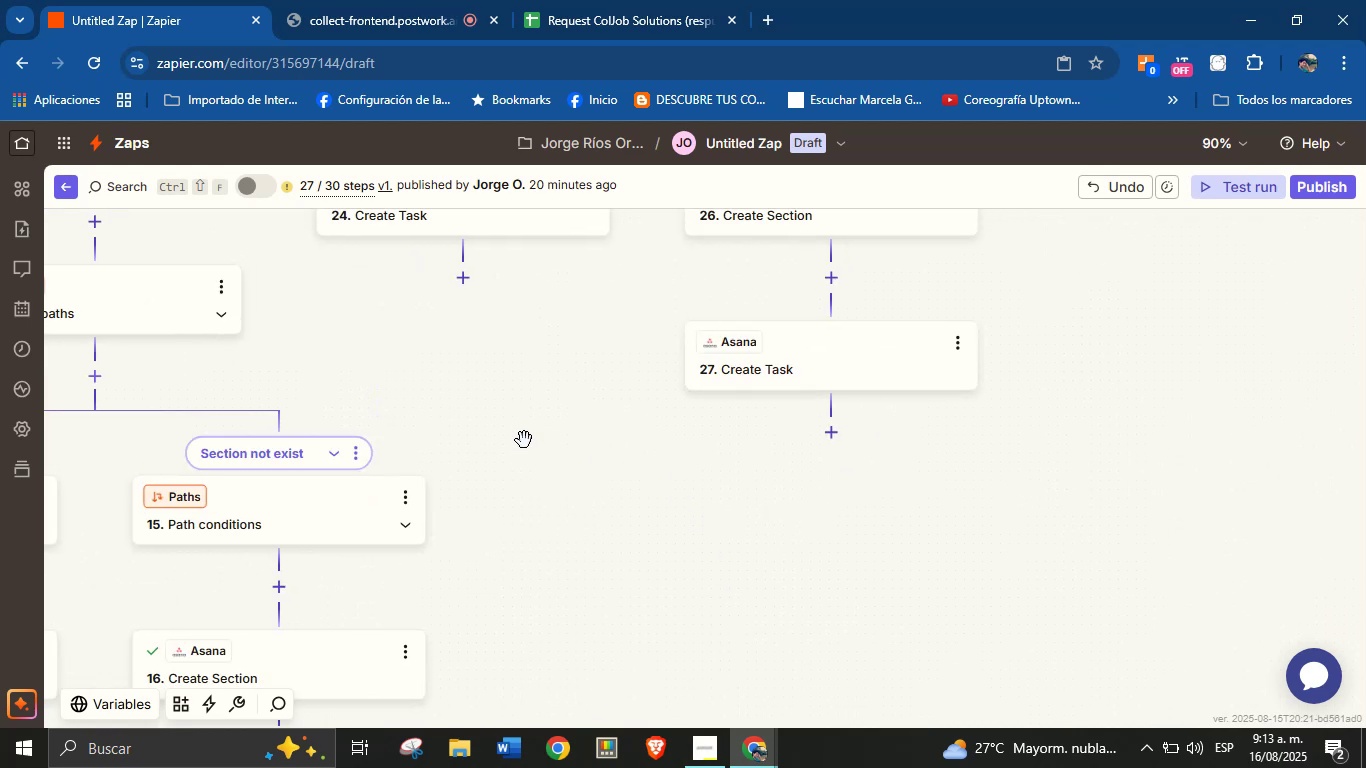 
left_click_drag(start_coordinate=[524, 440], to_coordinate=[577, 570])
 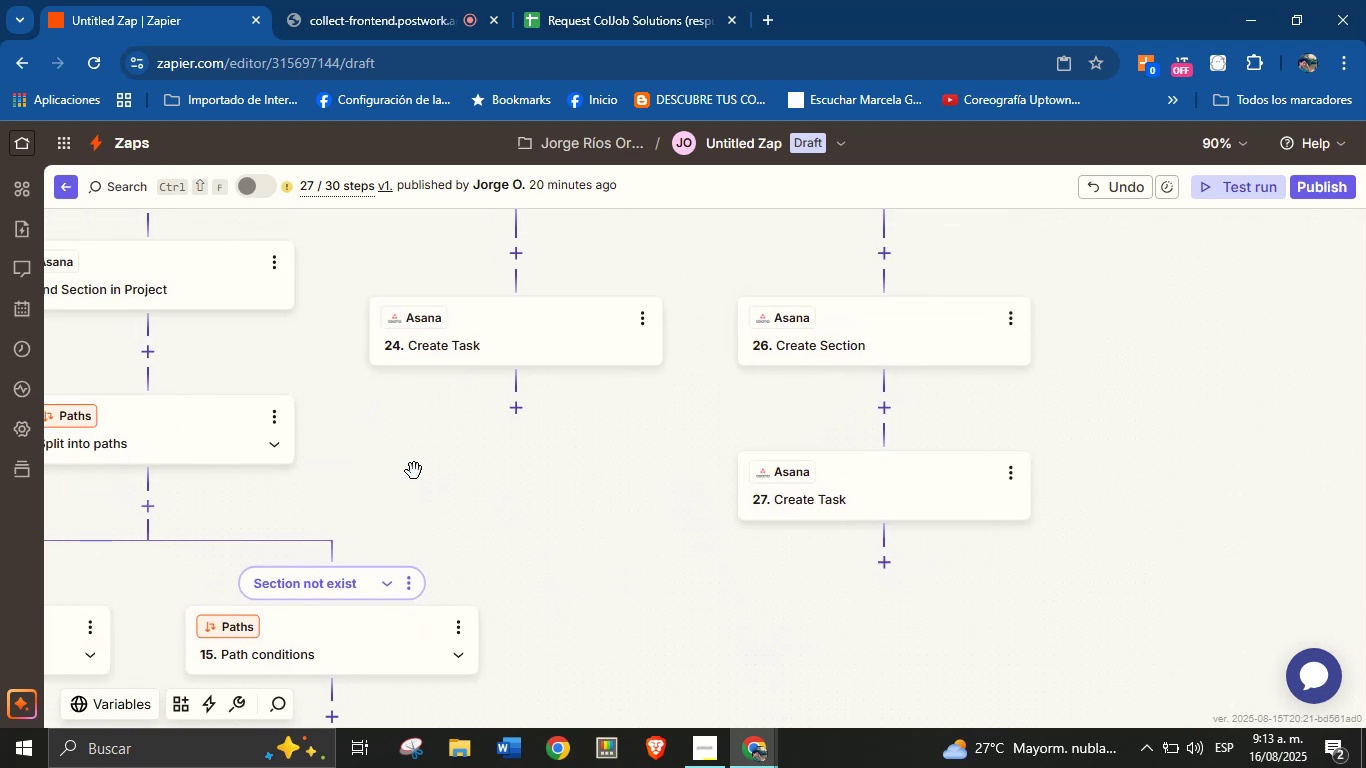 
left_click_drag(start_coordinate=[414, 471], to_coordinate=[444, 536])
 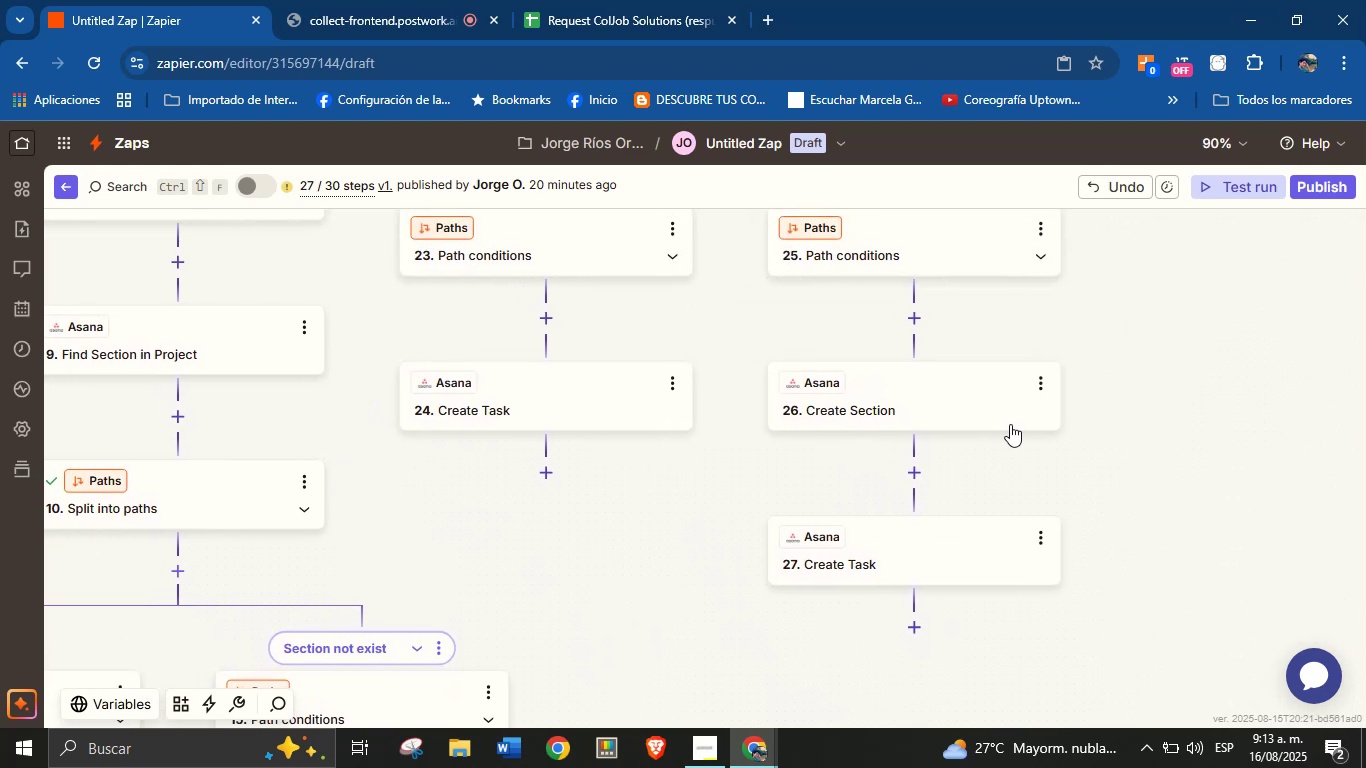 
left_click_drag(start_coordinate=[1215, 398], to_coordinate=[1137, 484])
 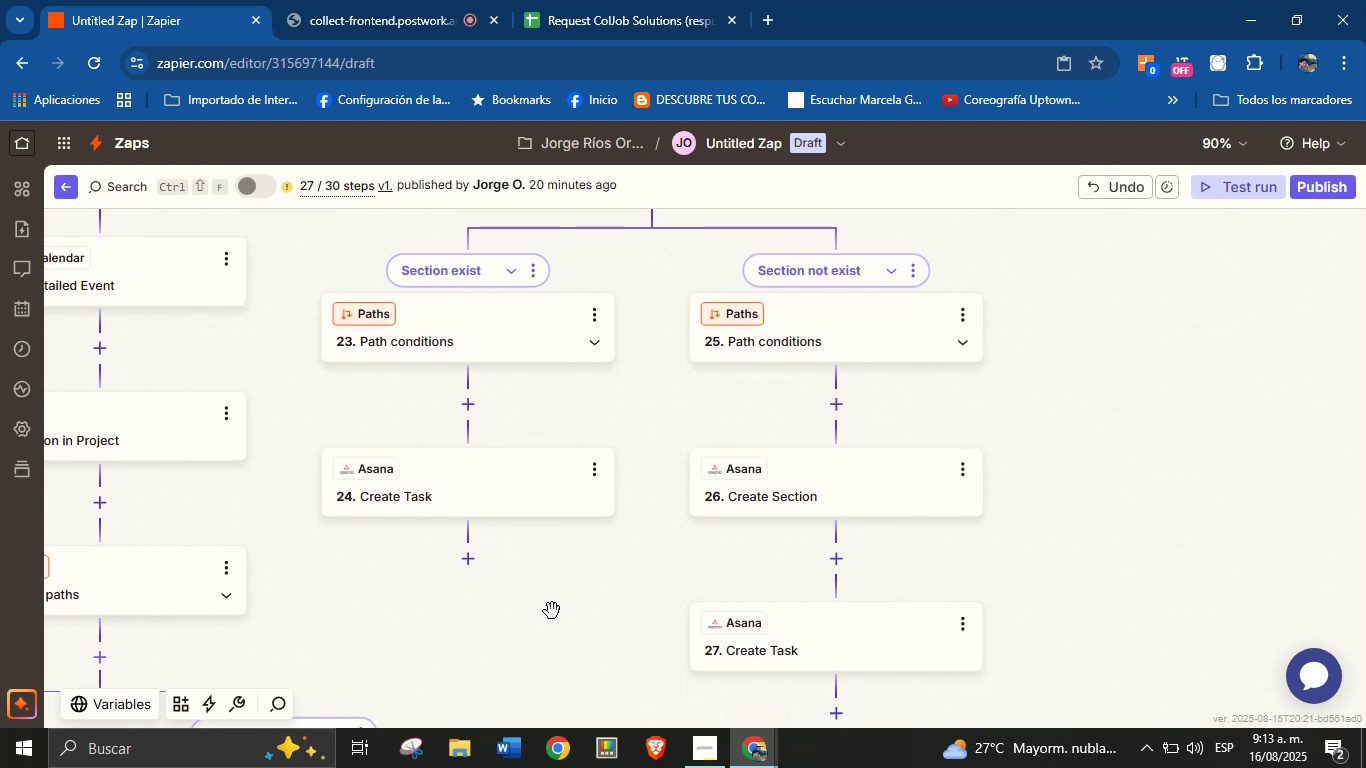 
left_click_drag(start_coordinate=[552, 611], to_coordinate=[640, 525])
 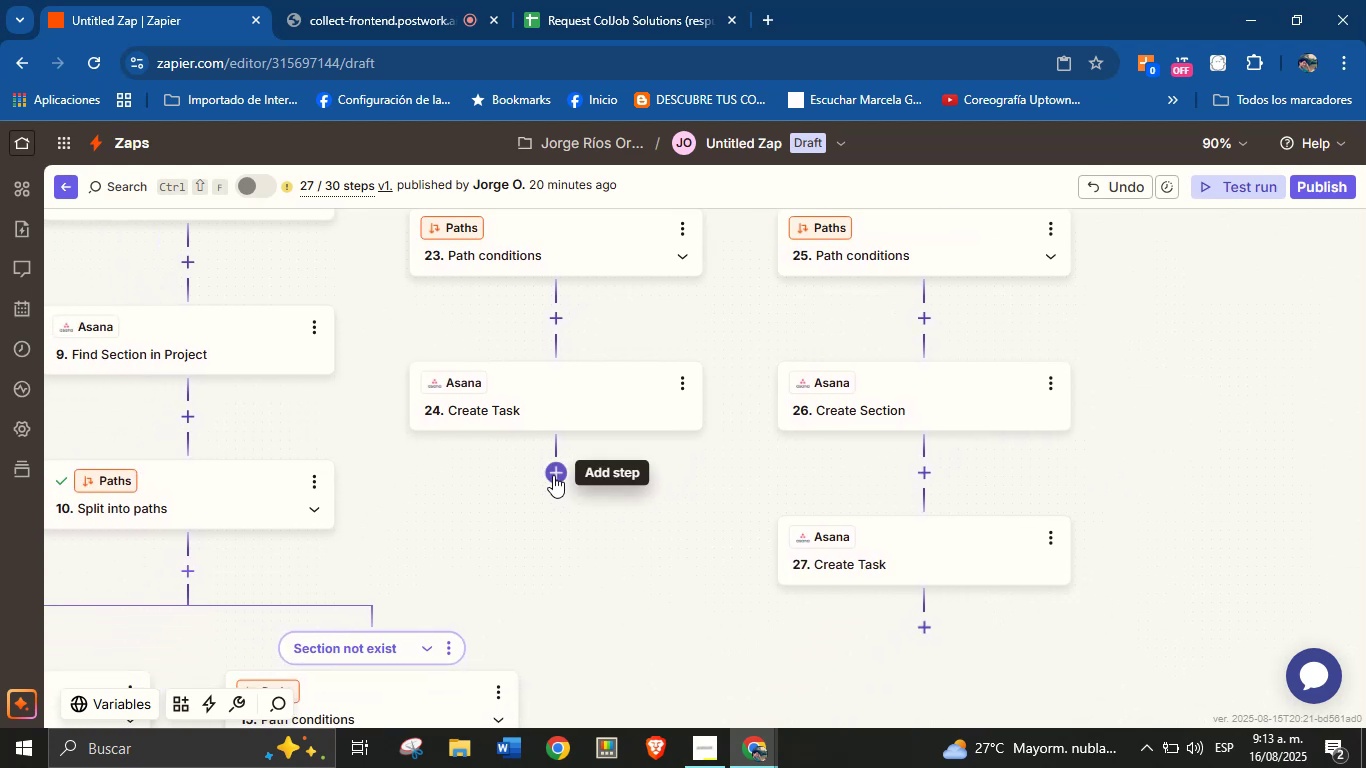 
left_click([556, 468])
 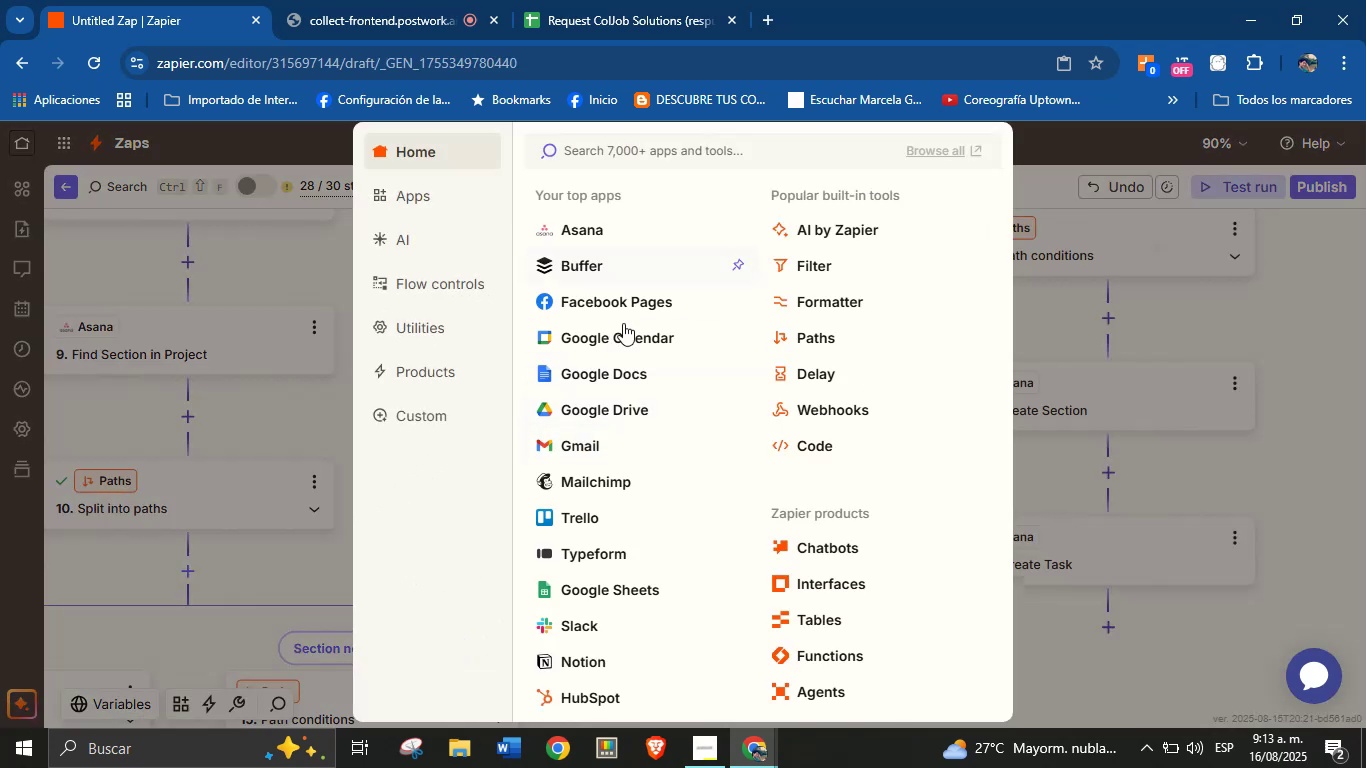 
left_click([587, 435])
 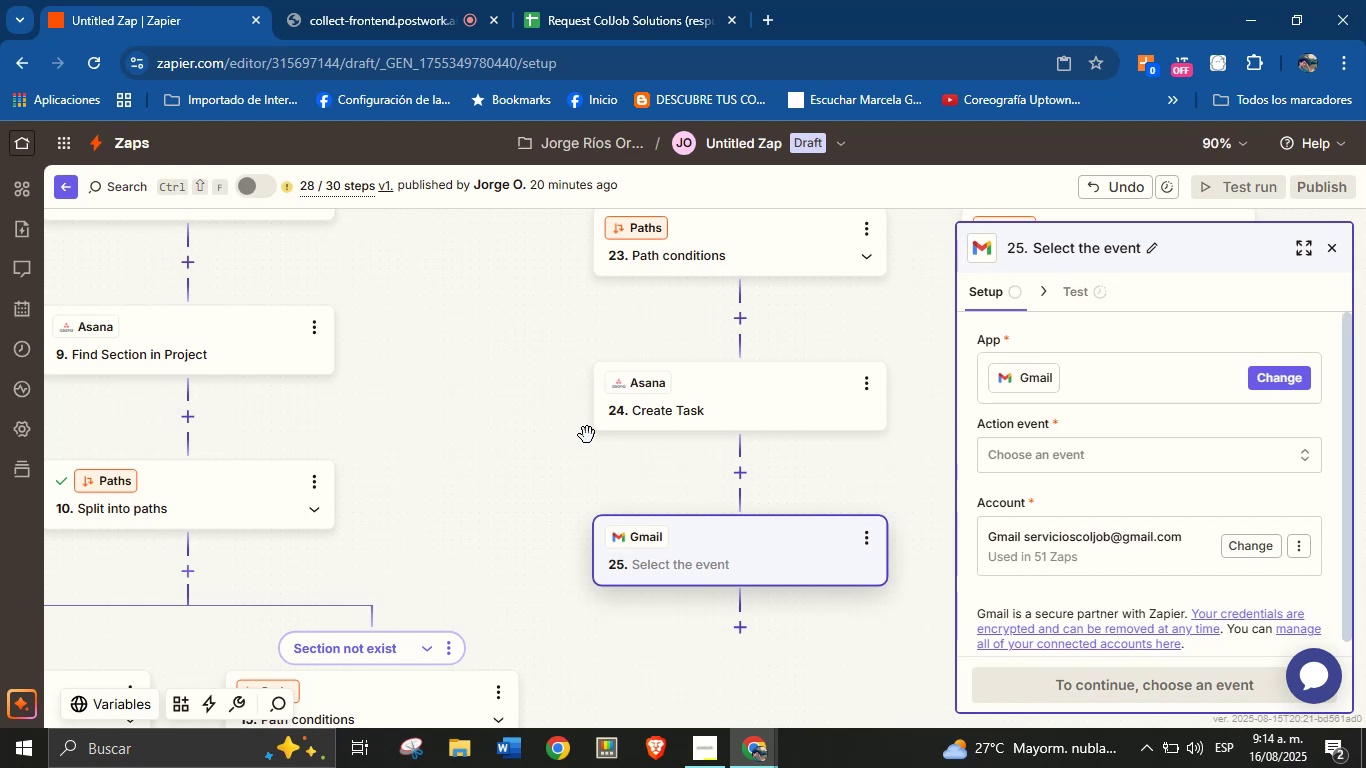 
left_click([1074, 453])
 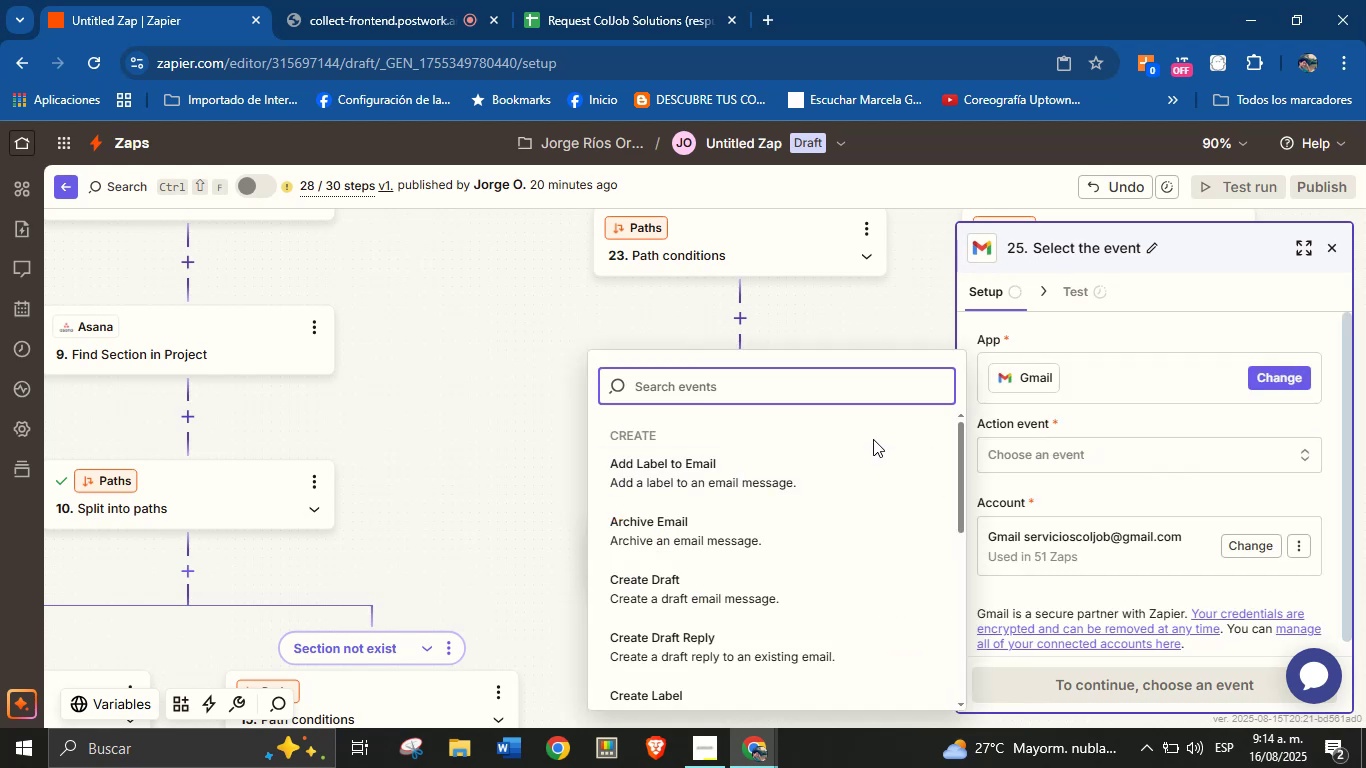 
wait(5.17)
 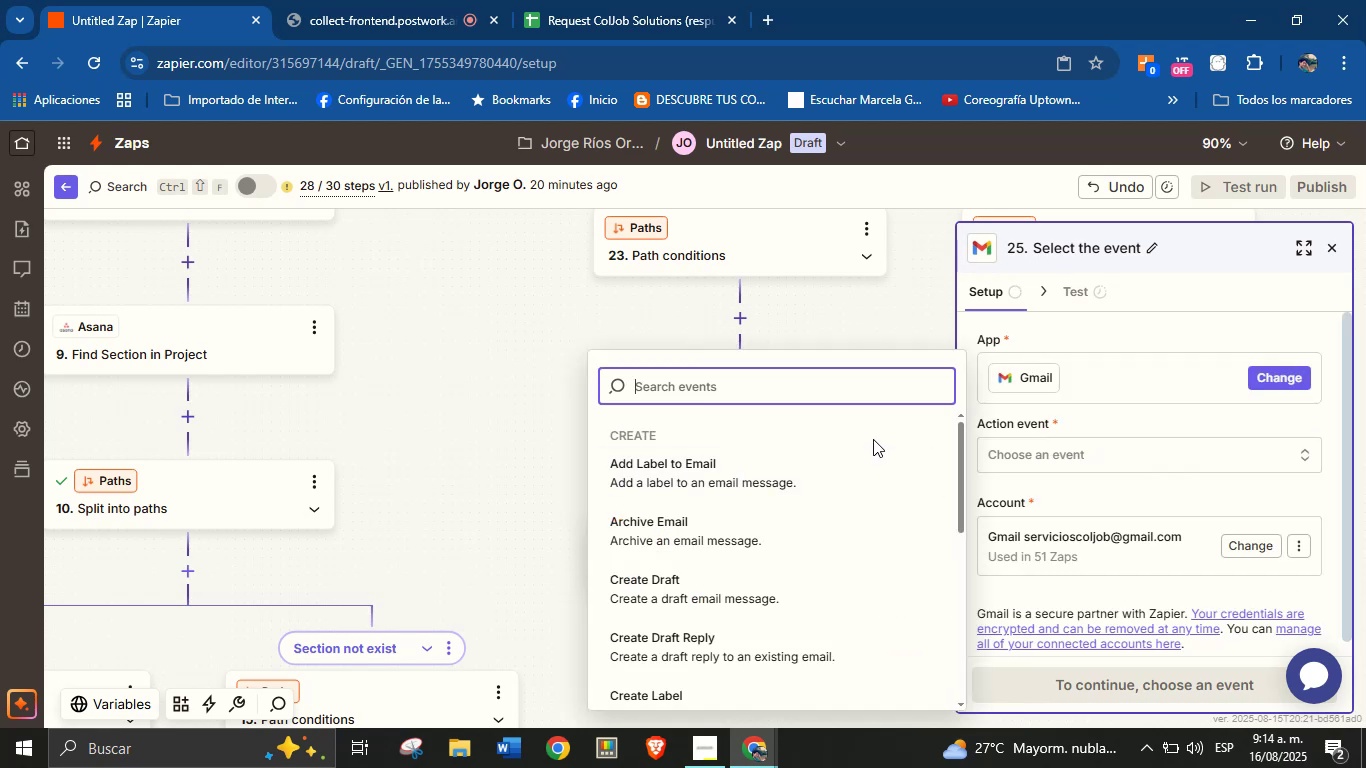 
type(send)
 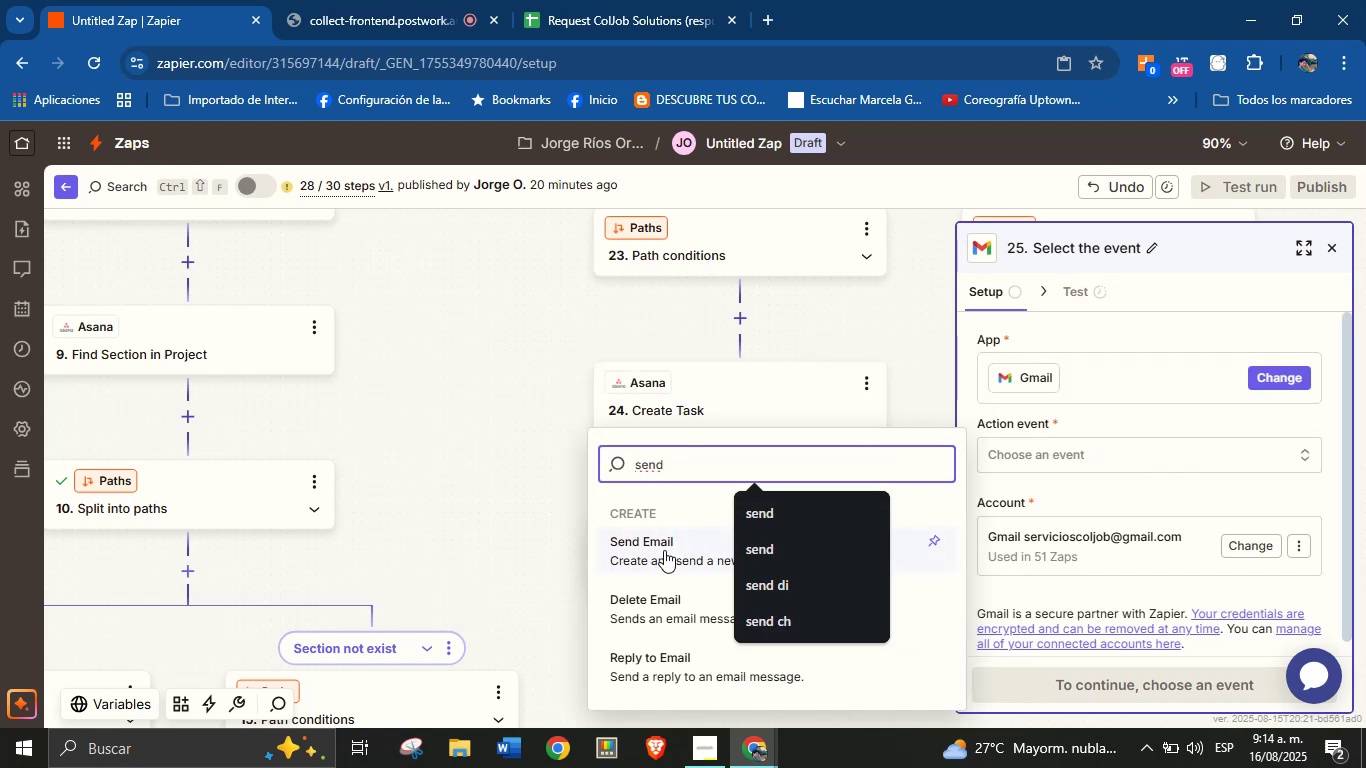 
left_click([664, 550])
 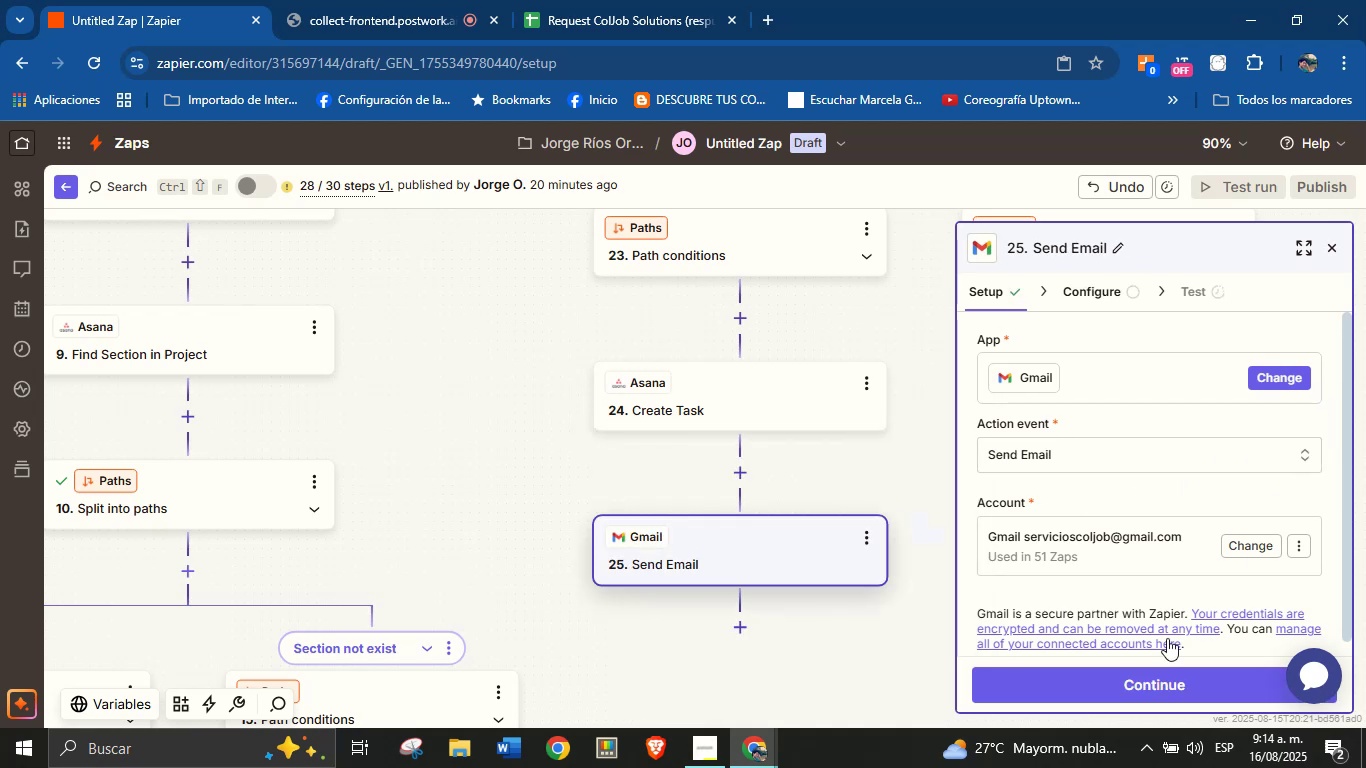 
left_click([1151, 683])
 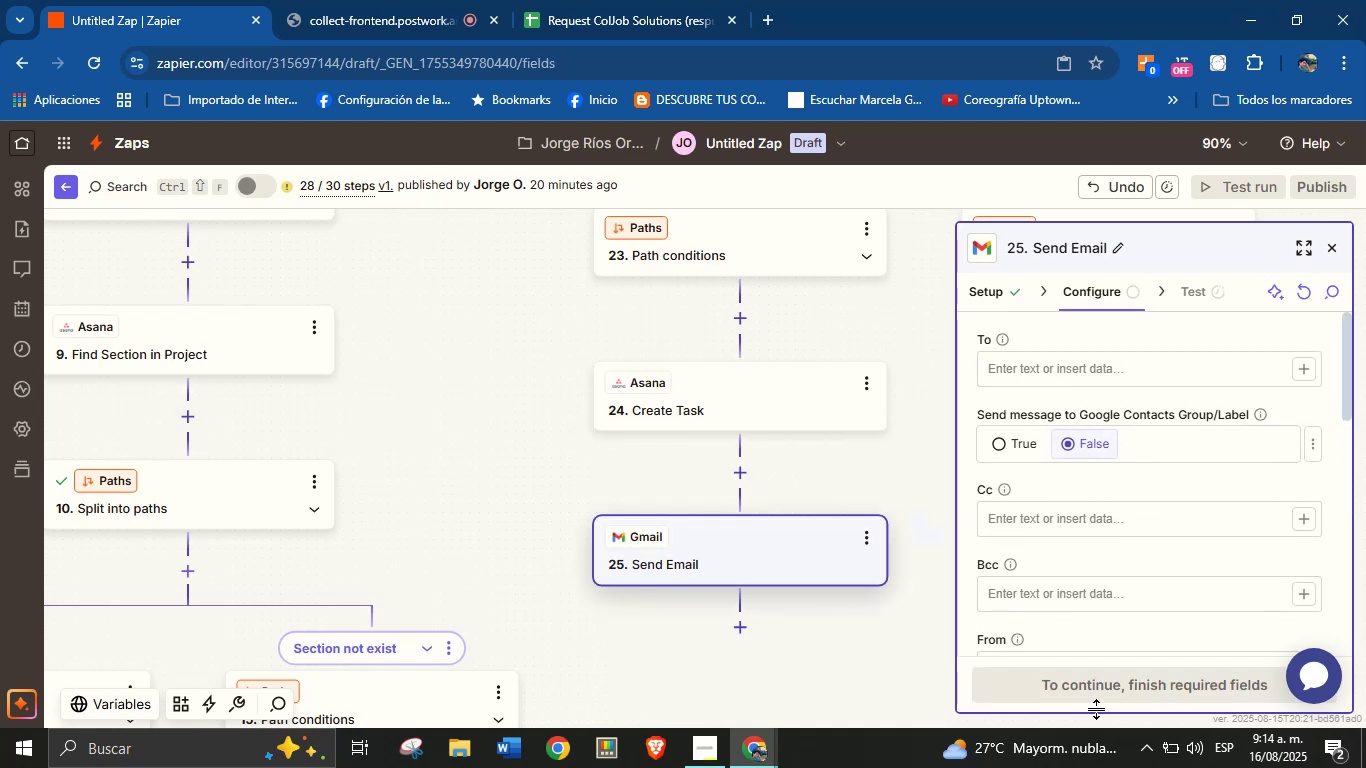 
wait(9.68)
 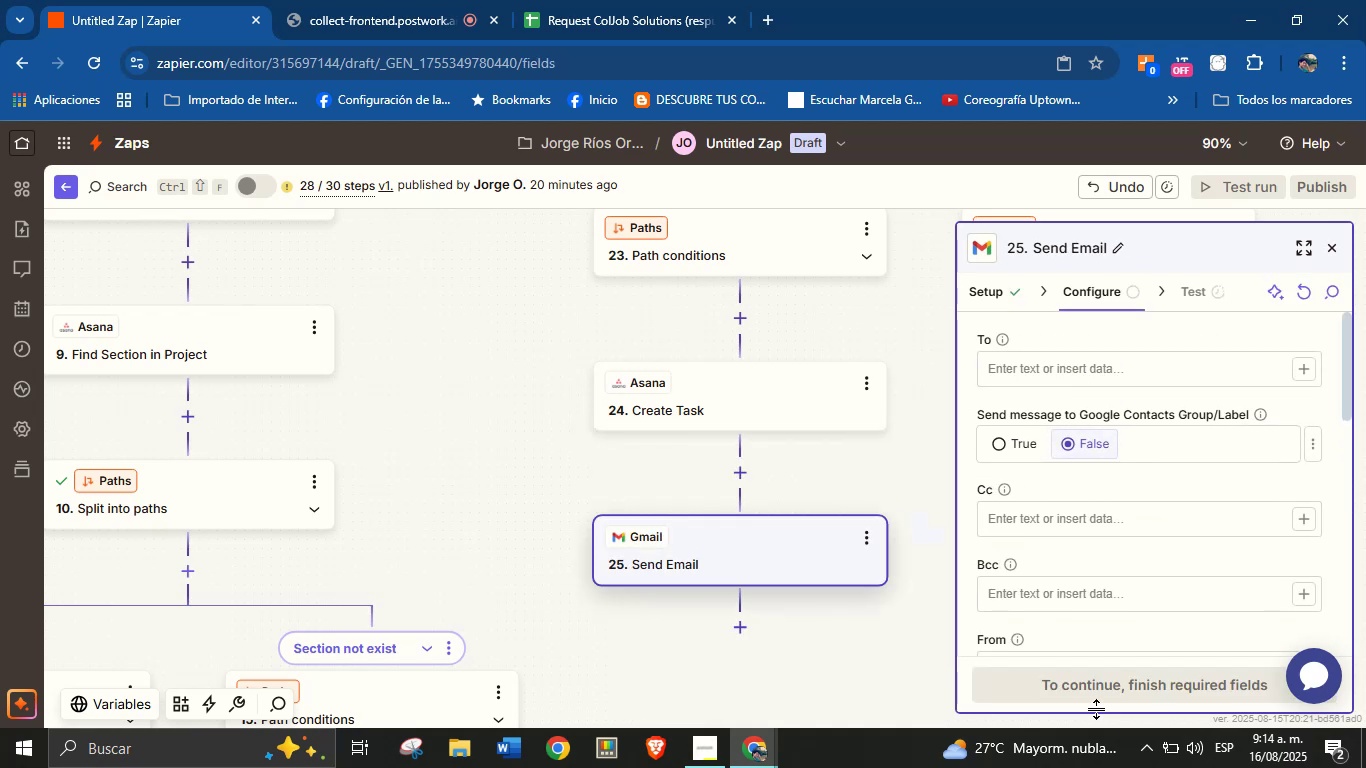 
left_click([1303, 373])
 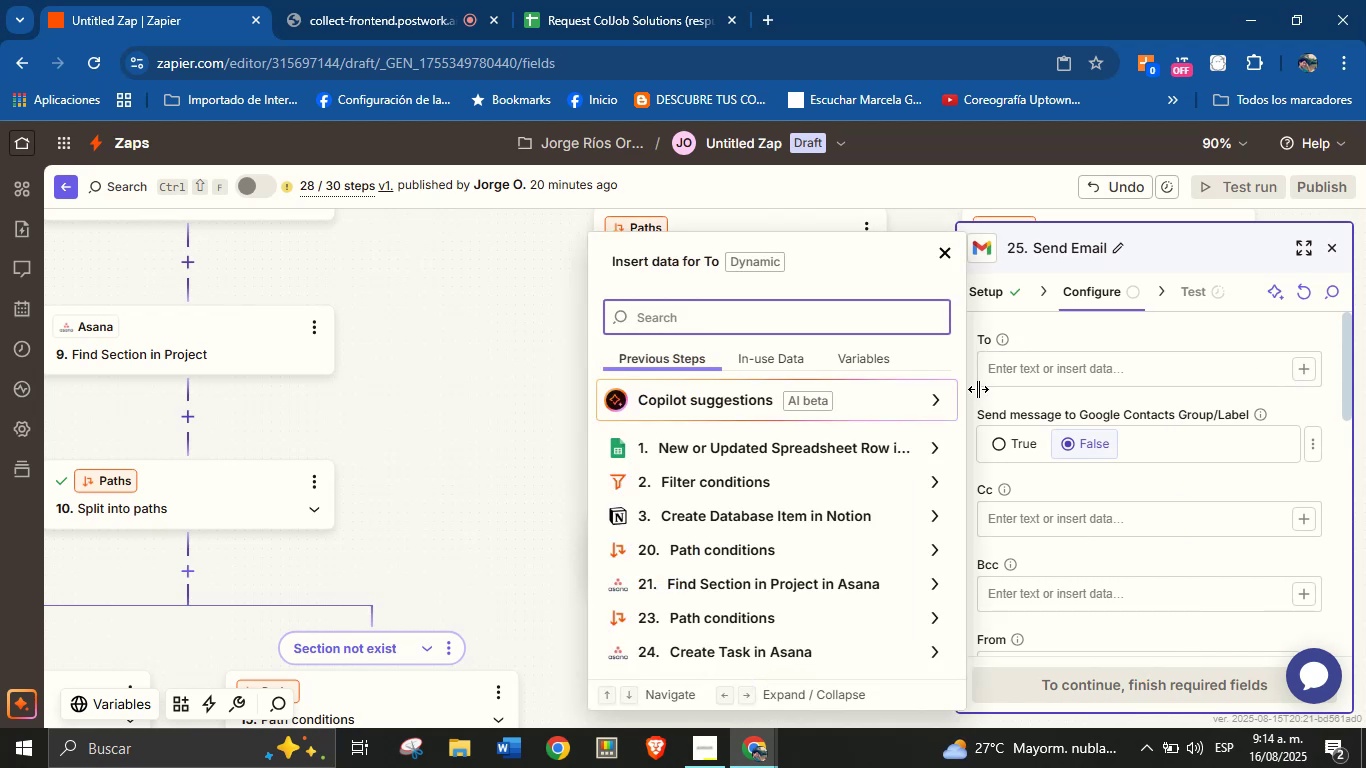 
type(ema)
 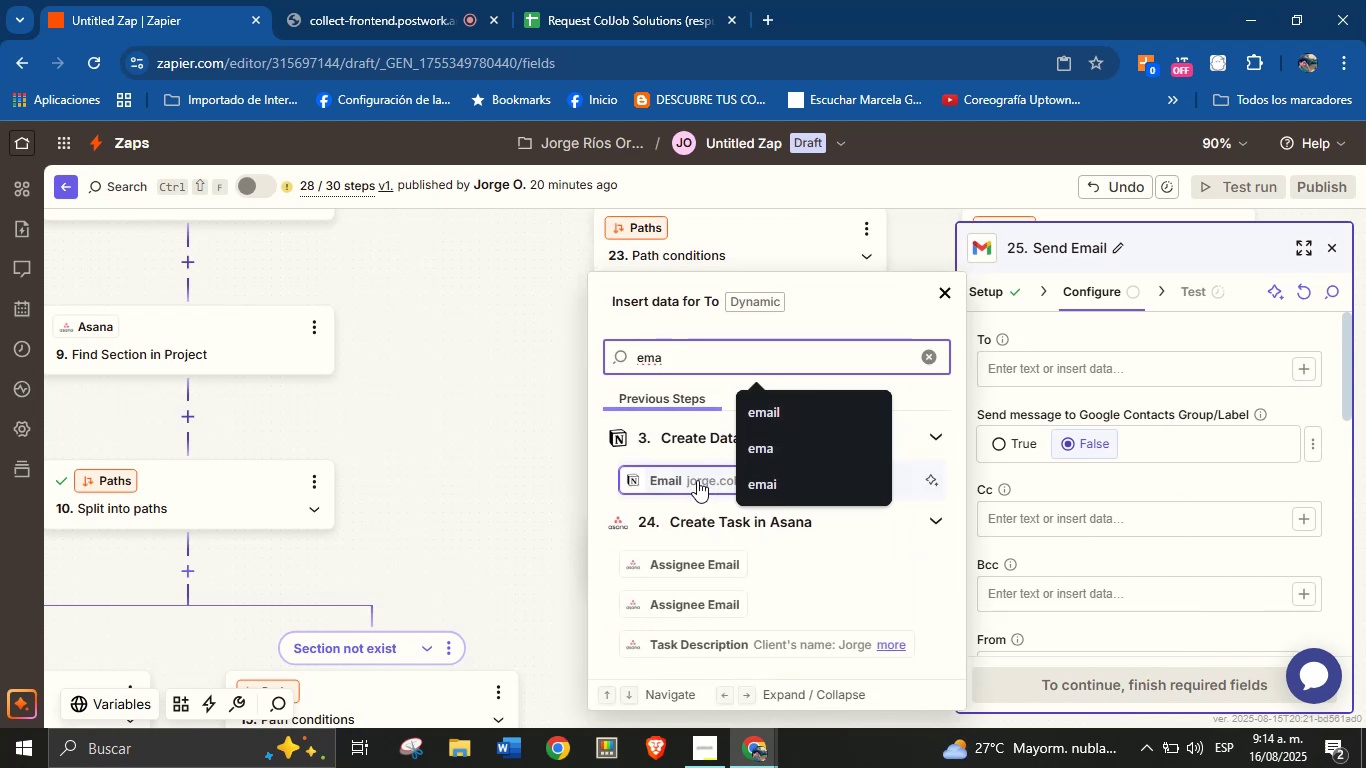 
left_click([696, 480])
 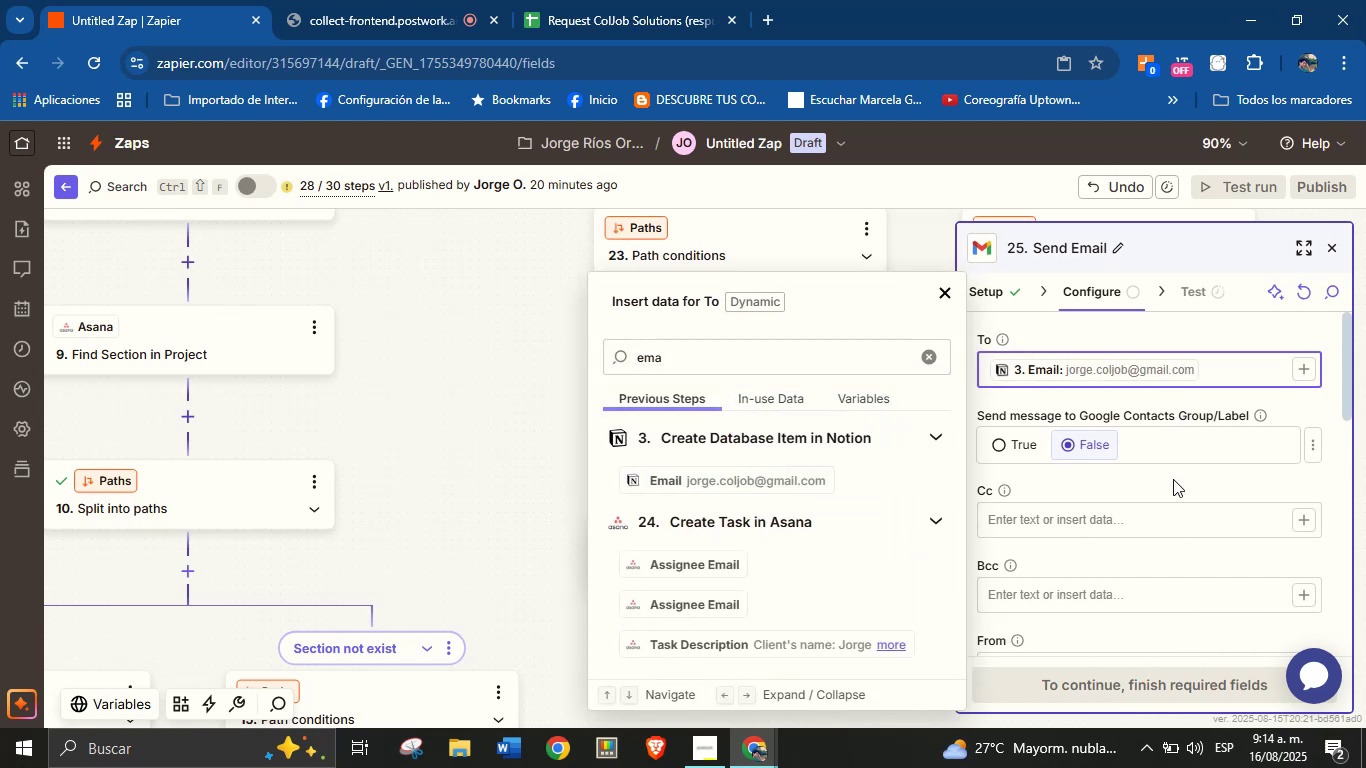 
left_click([1173, 479])
 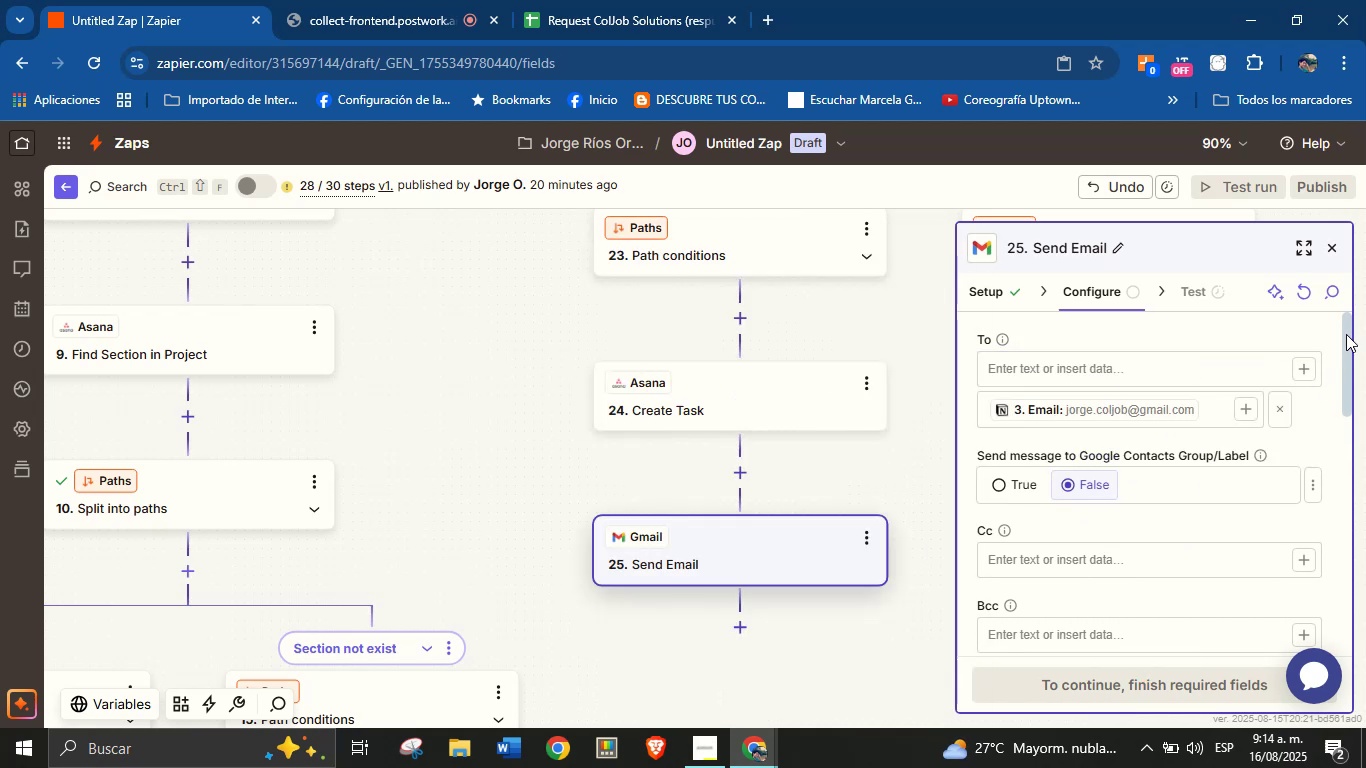 
left_click_drag(start_coordinate=[1346, 334], to_coordinate=[1348, 394])
 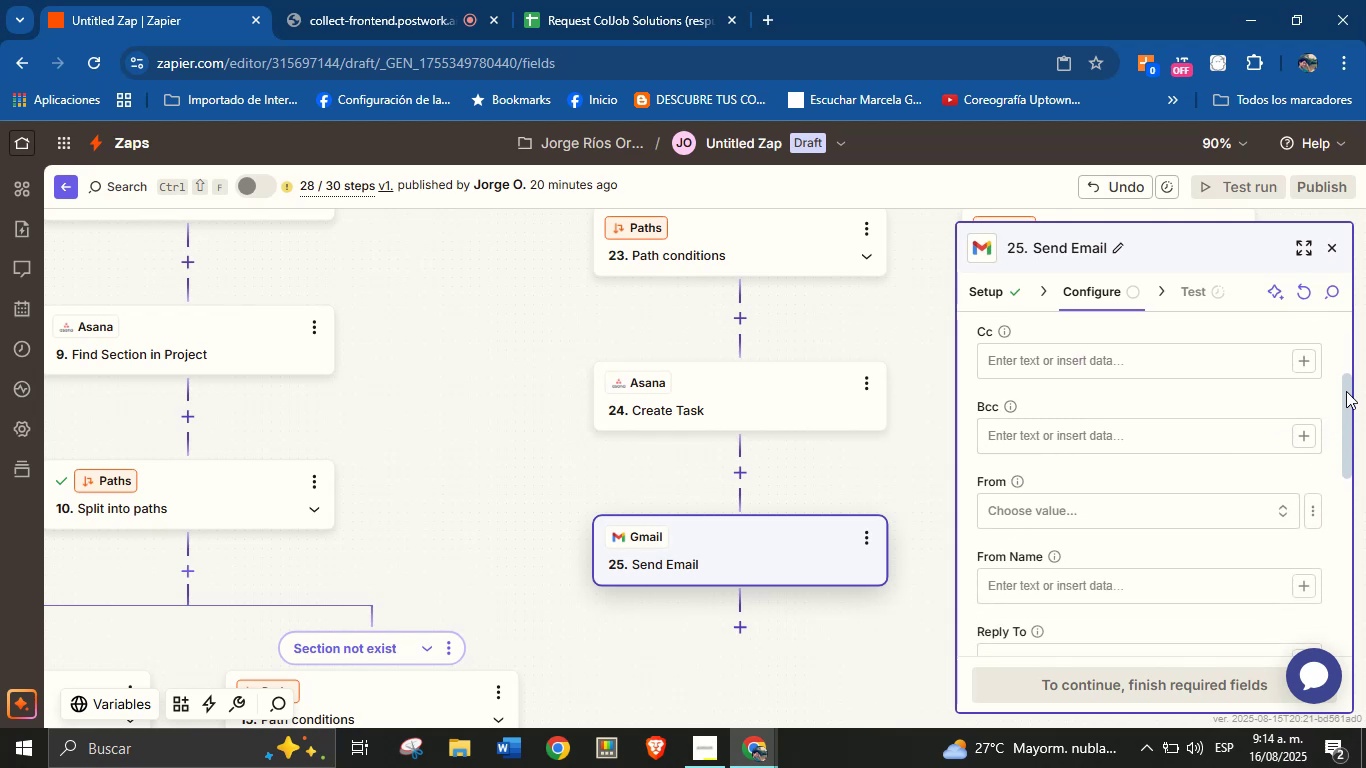 
left_click_drag(start_coordinate=[1346, 391], to_coordinate=[1342, 397])
 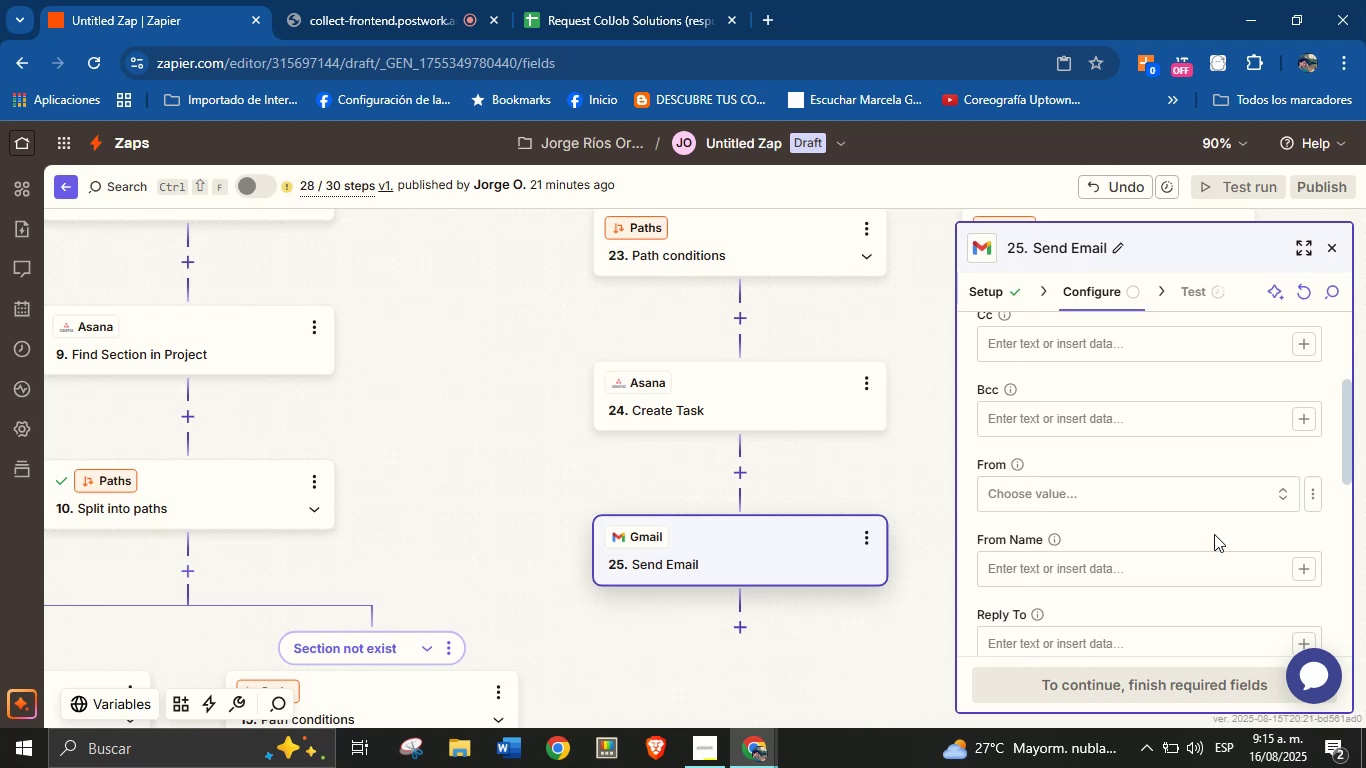 
wait(27.62)
 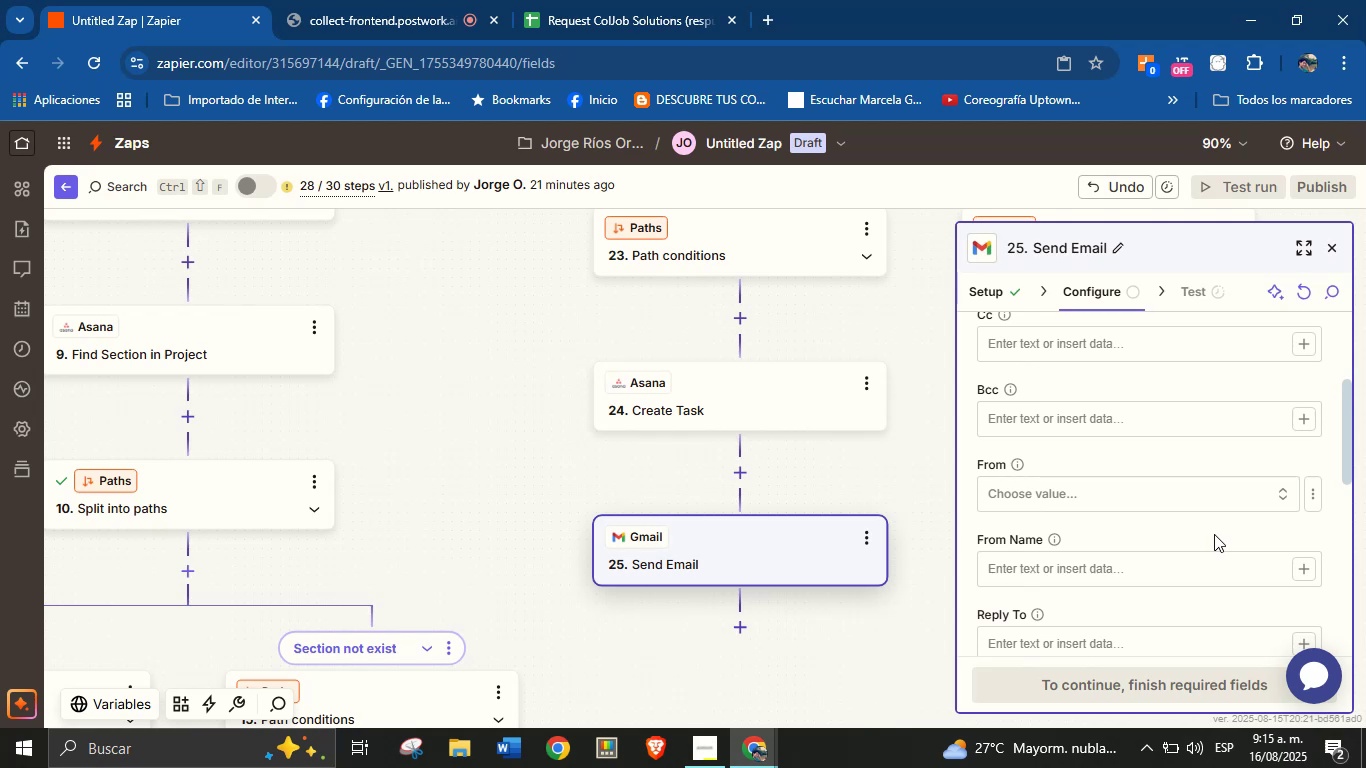 
left_click_drag(start_coordinate=[1346, 403], to_coordinate=[1333, 376])
 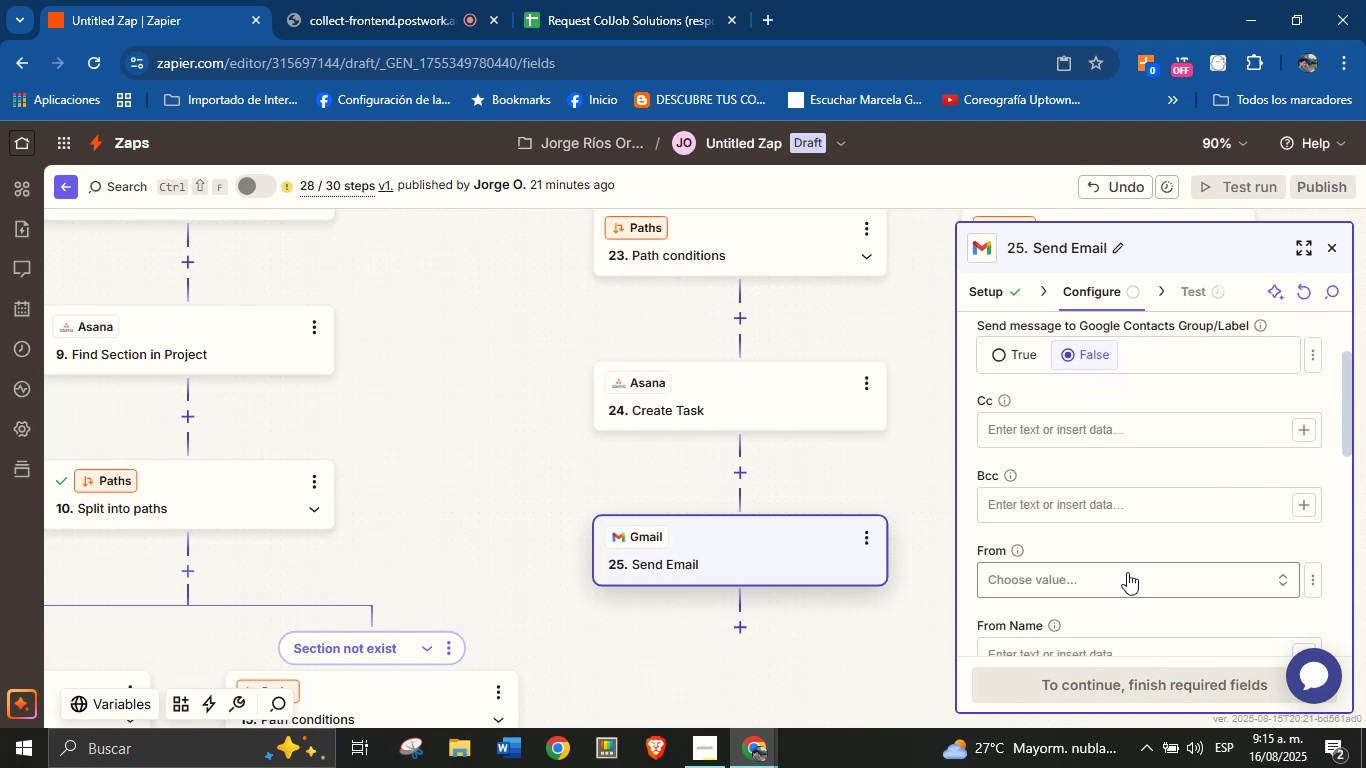 
left_click([1127, 572])
 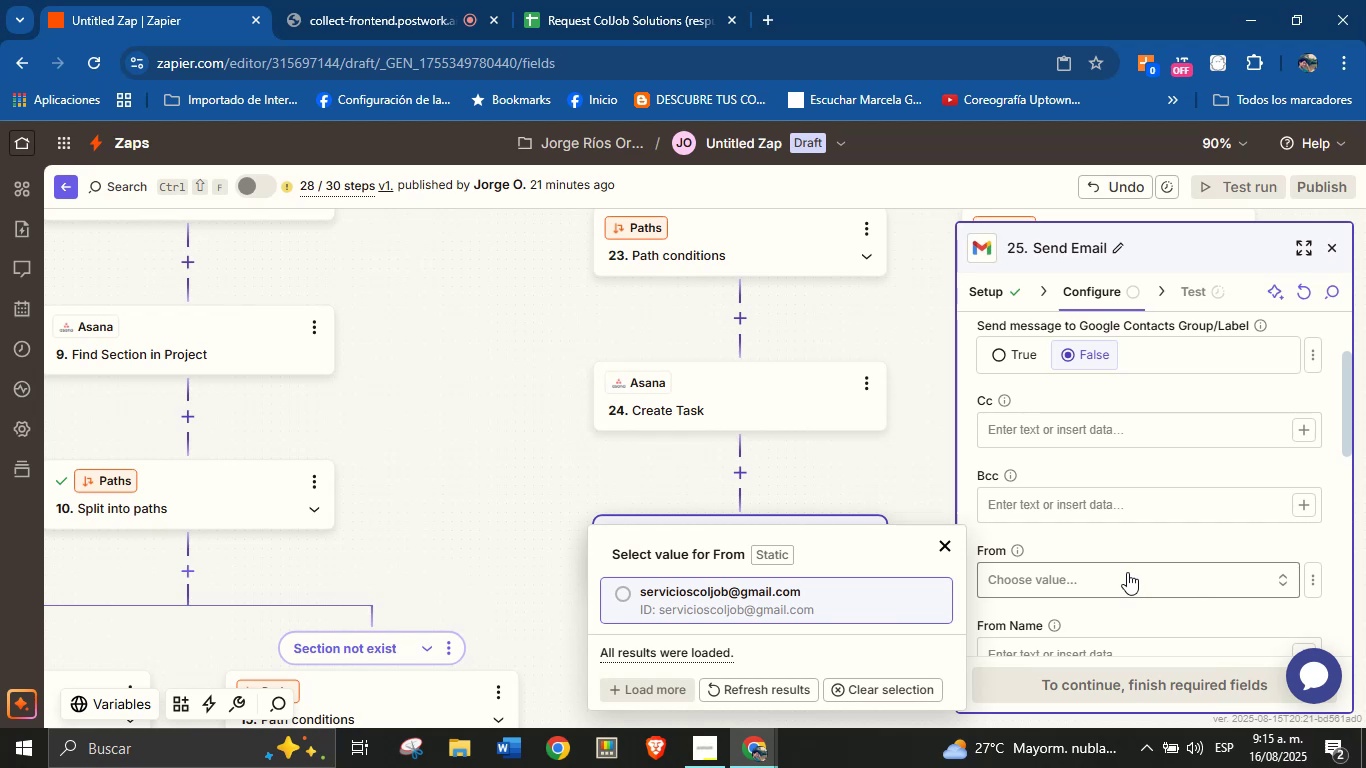 
wait(5.58)
 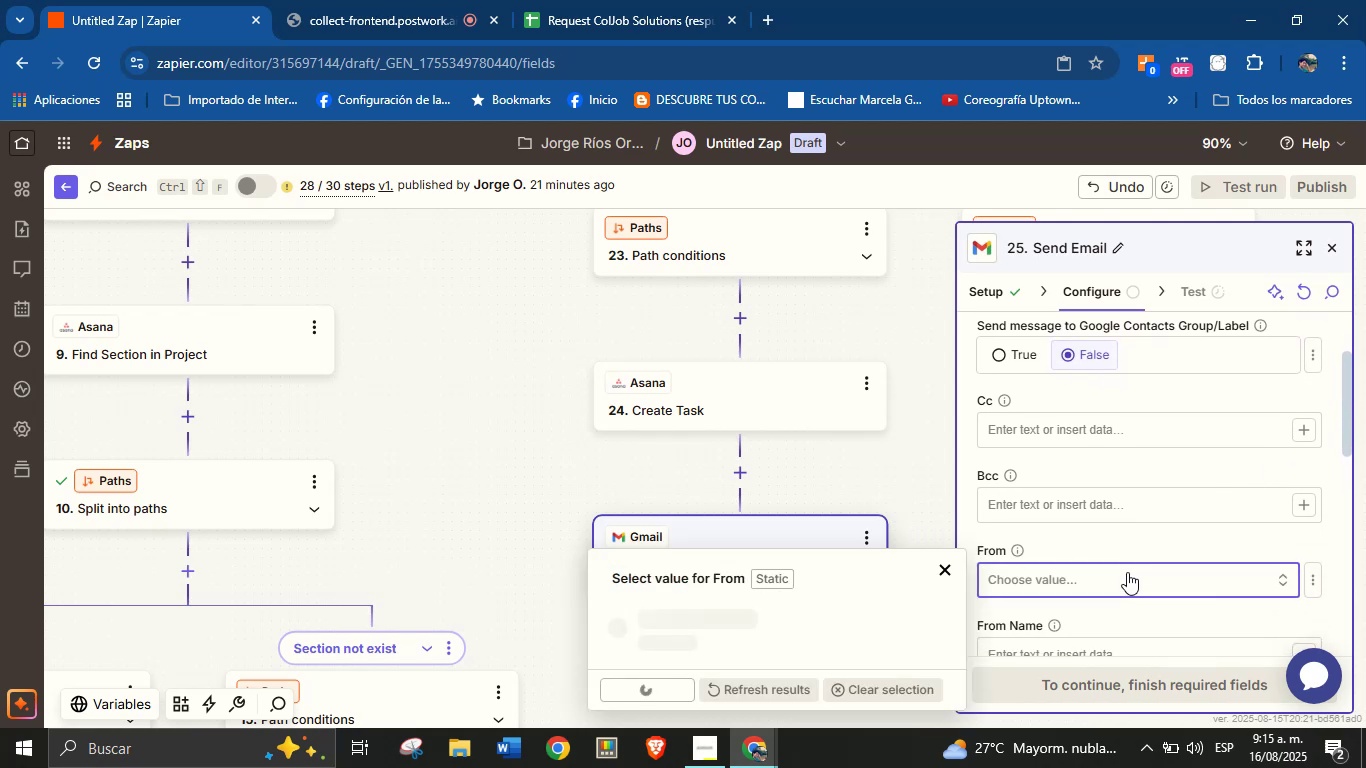 
left_click([939, 597])
 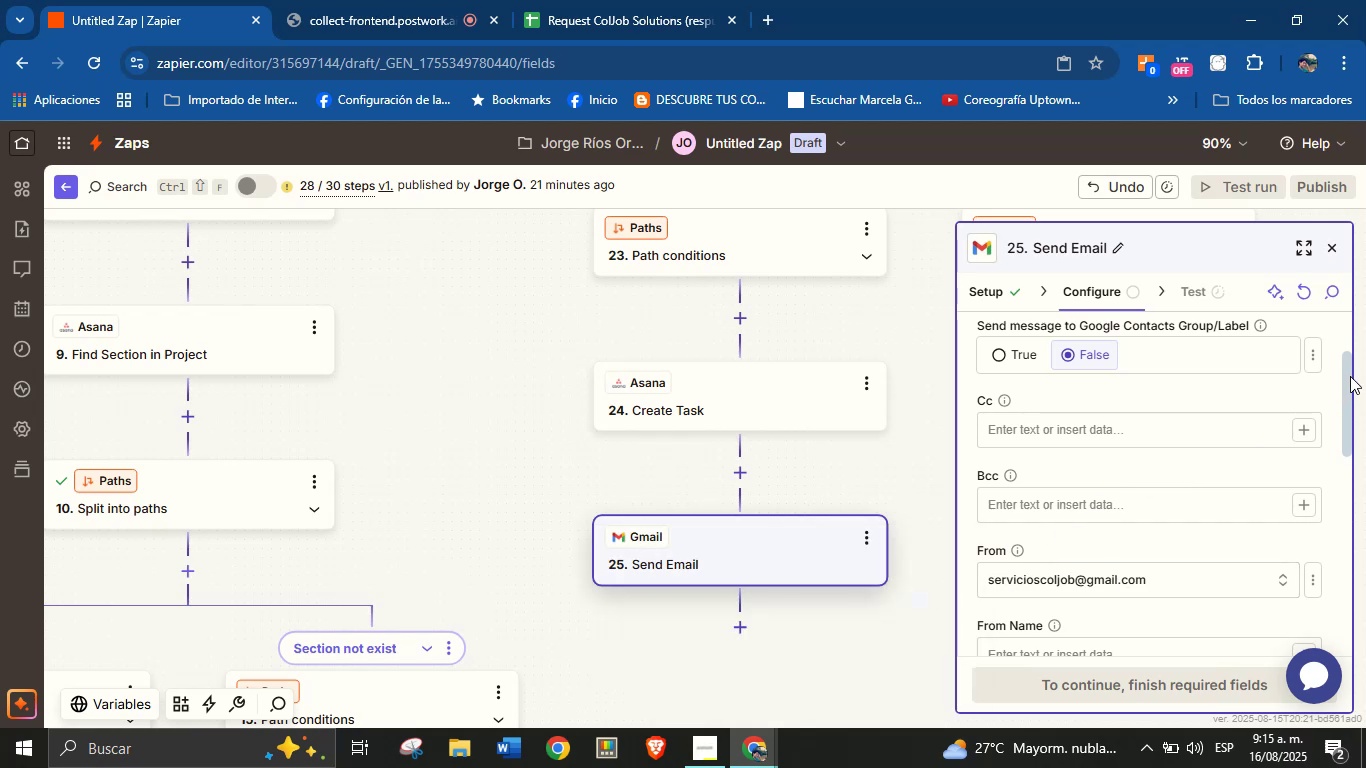 
left_click_drag(start_coordinate=[1345, 384], to_coordinate=[1345, 430])
 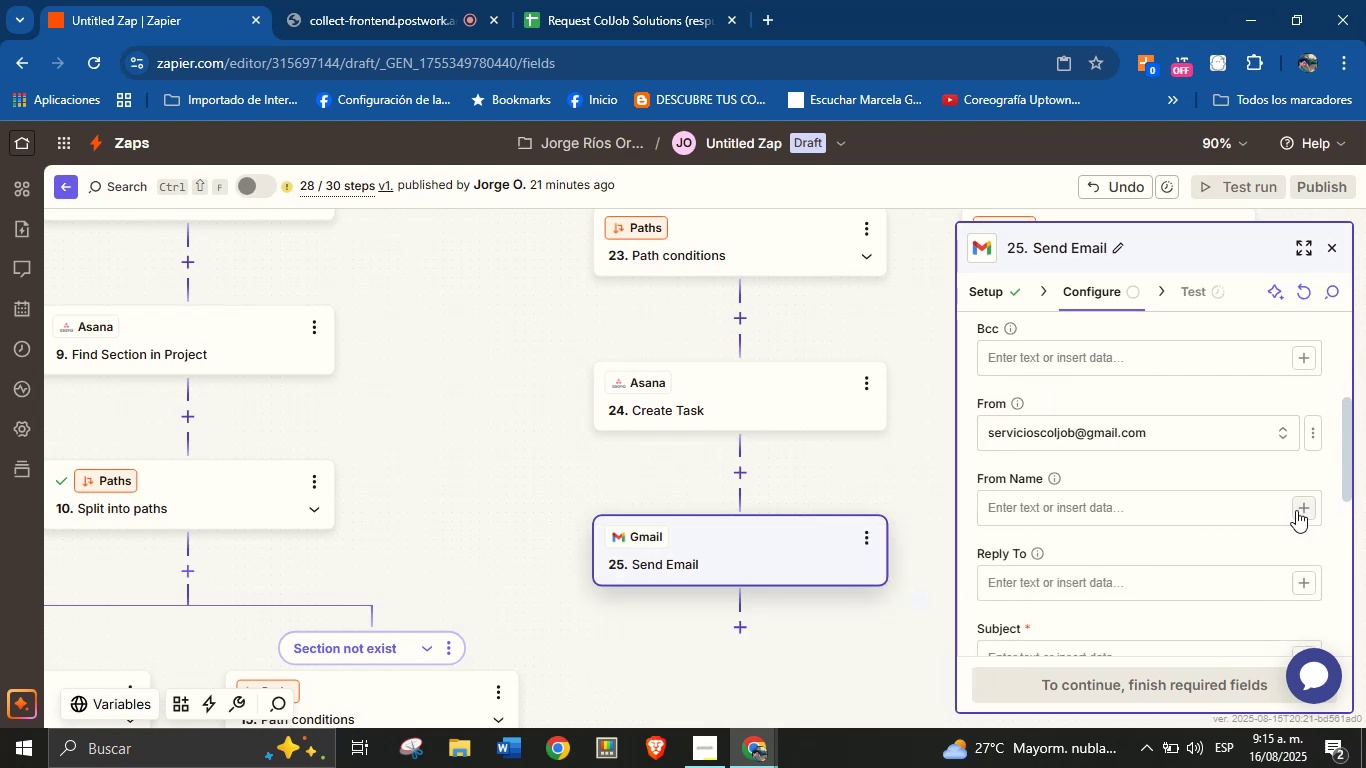 
left_click([1296, 510])
 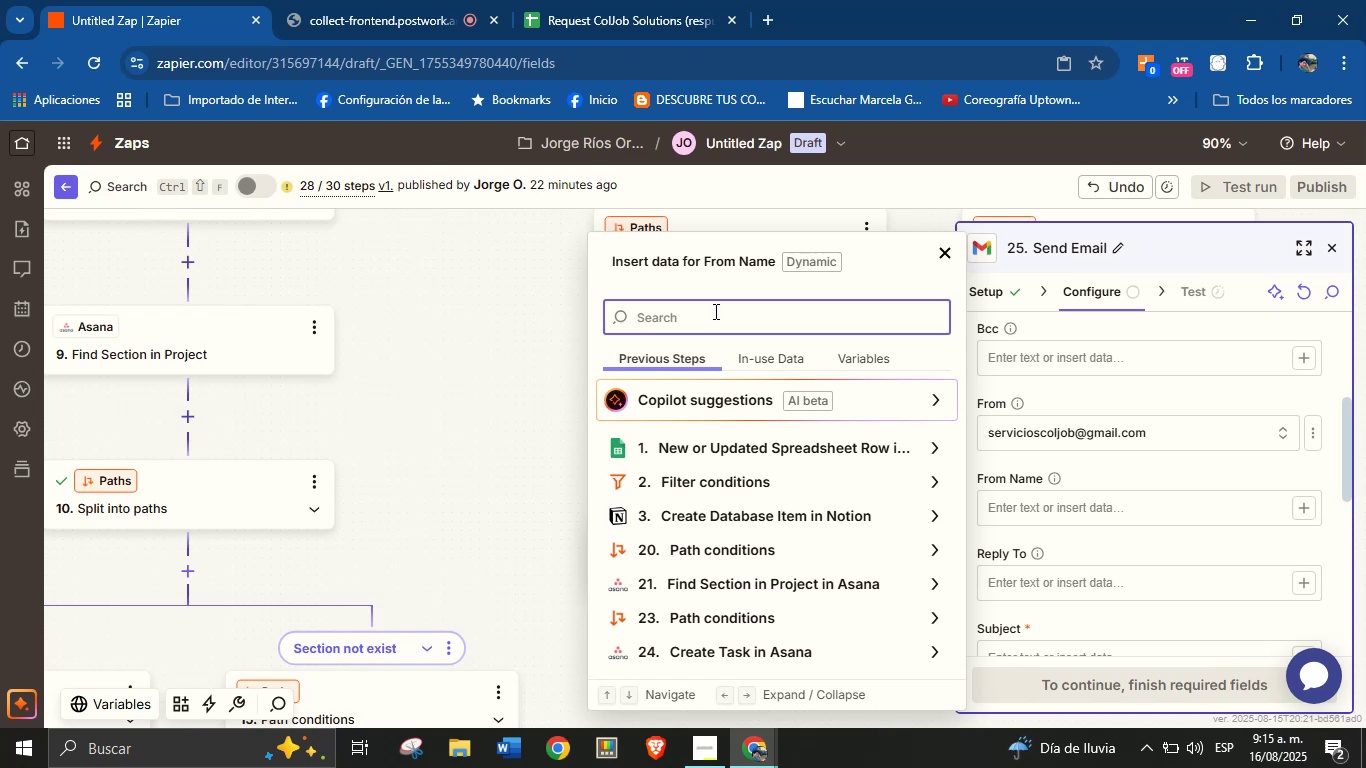 
wait(22.8)
 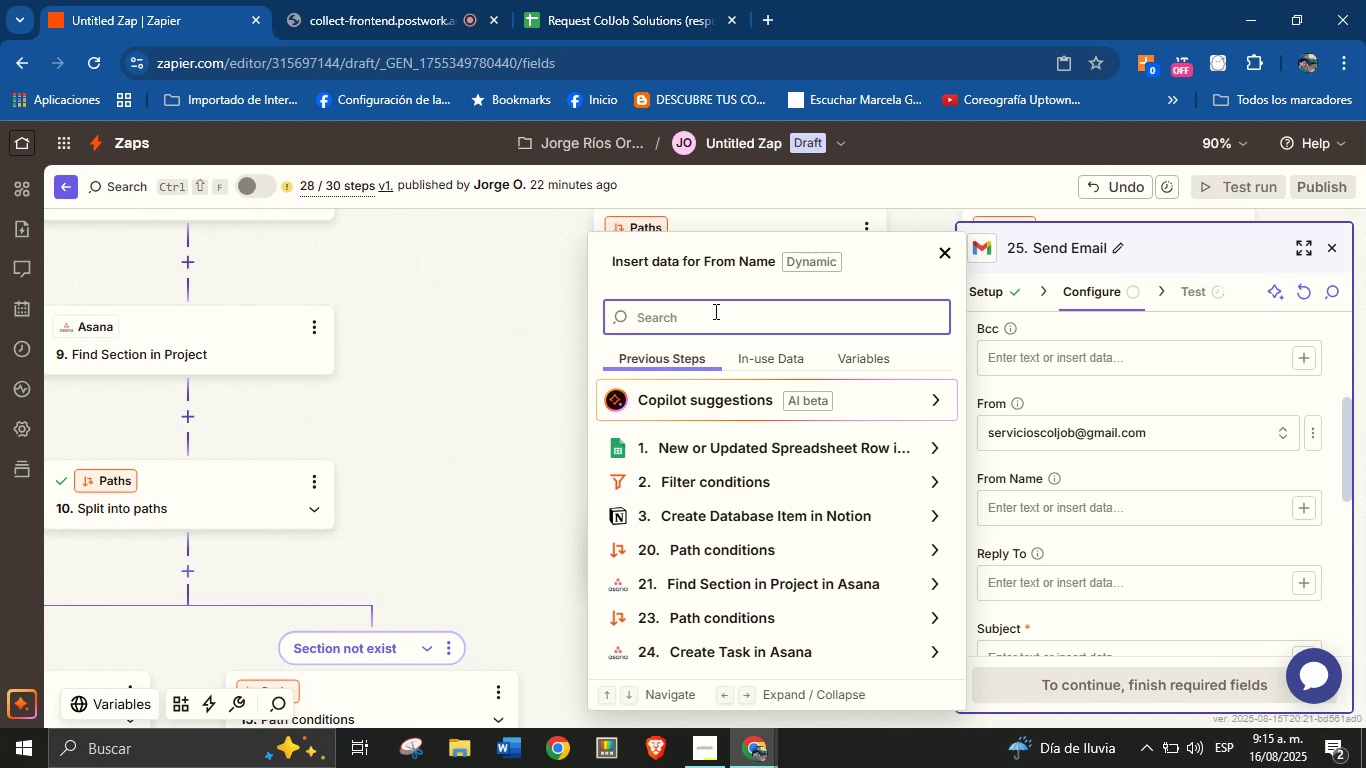 
double_click([1144, 510])
 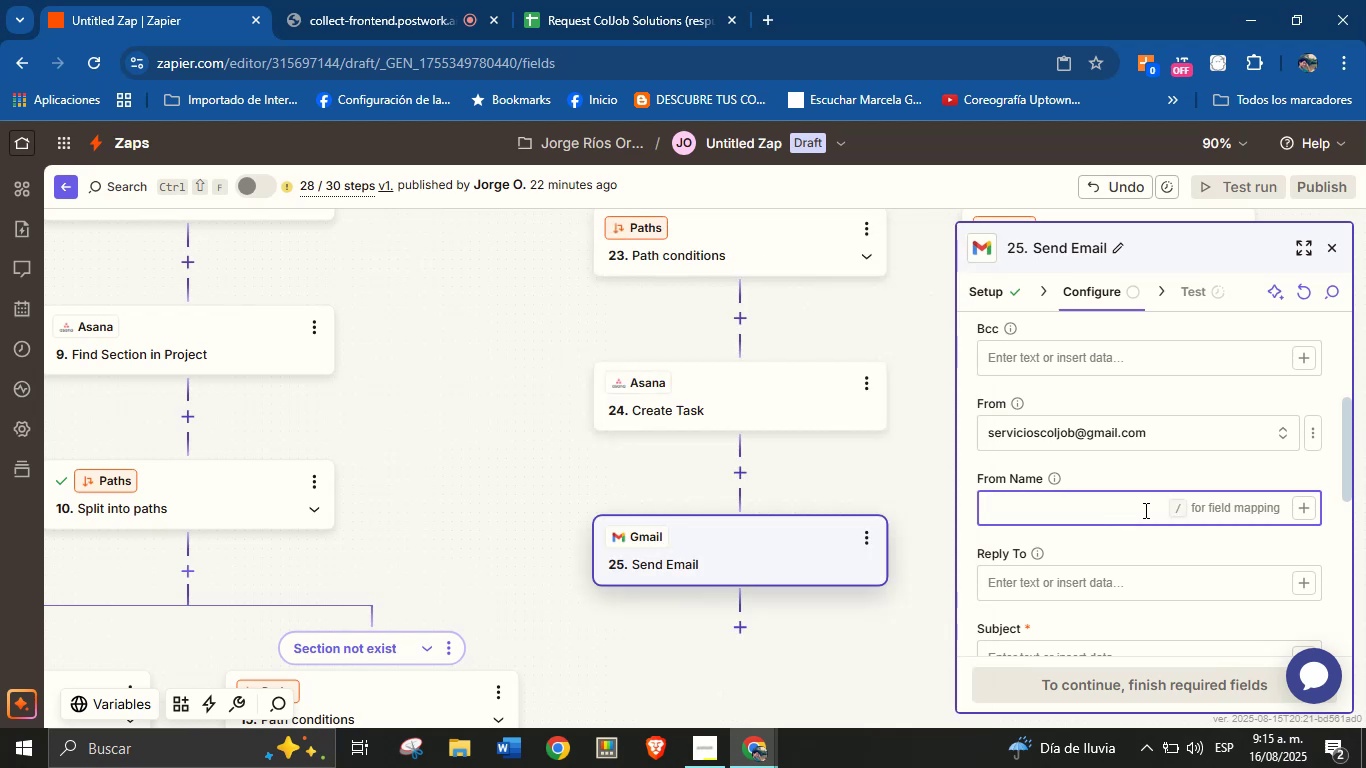 
type(Jorge ff)
key(Backspace)
type(rom ColJob)
 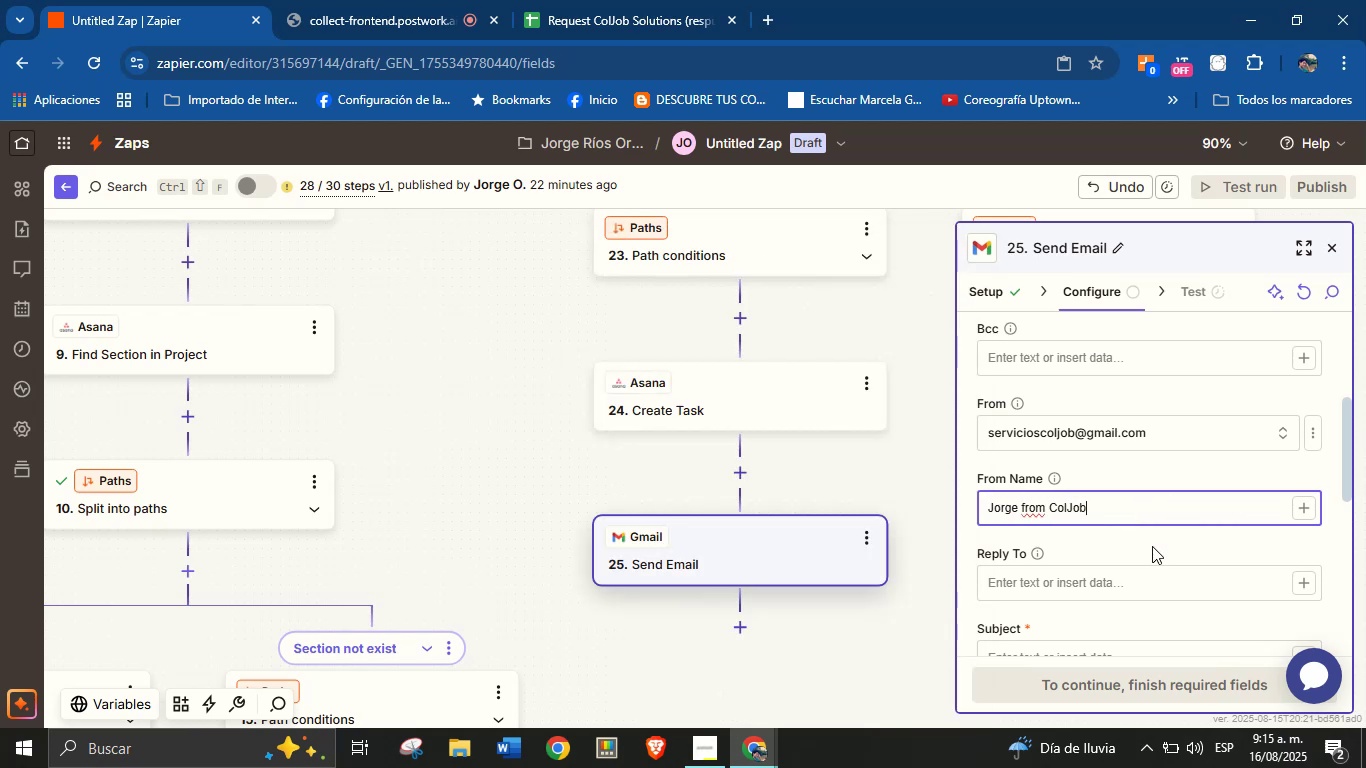 
left_click([1153, 549])
 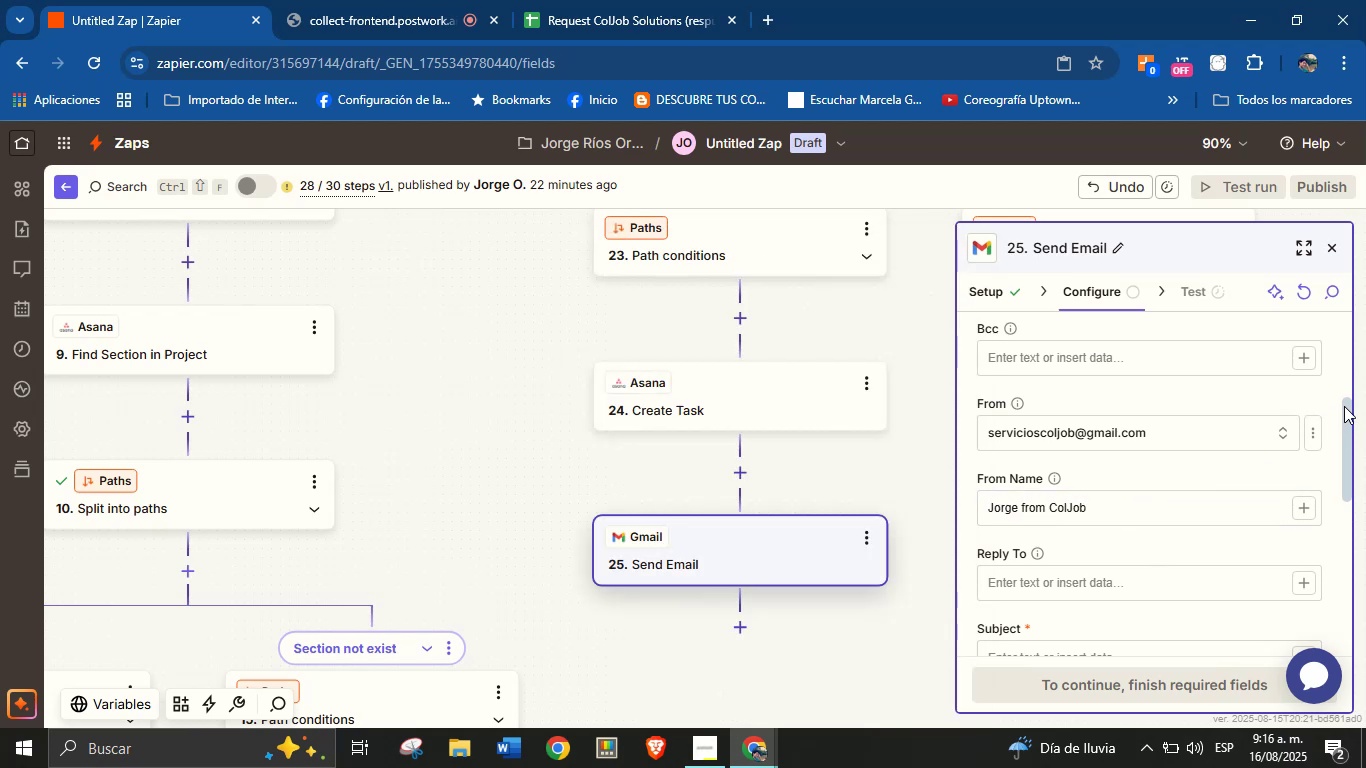 
left_click_drag(start_coordinate=[1345, 413], to_coordinate=[1347, 455])
 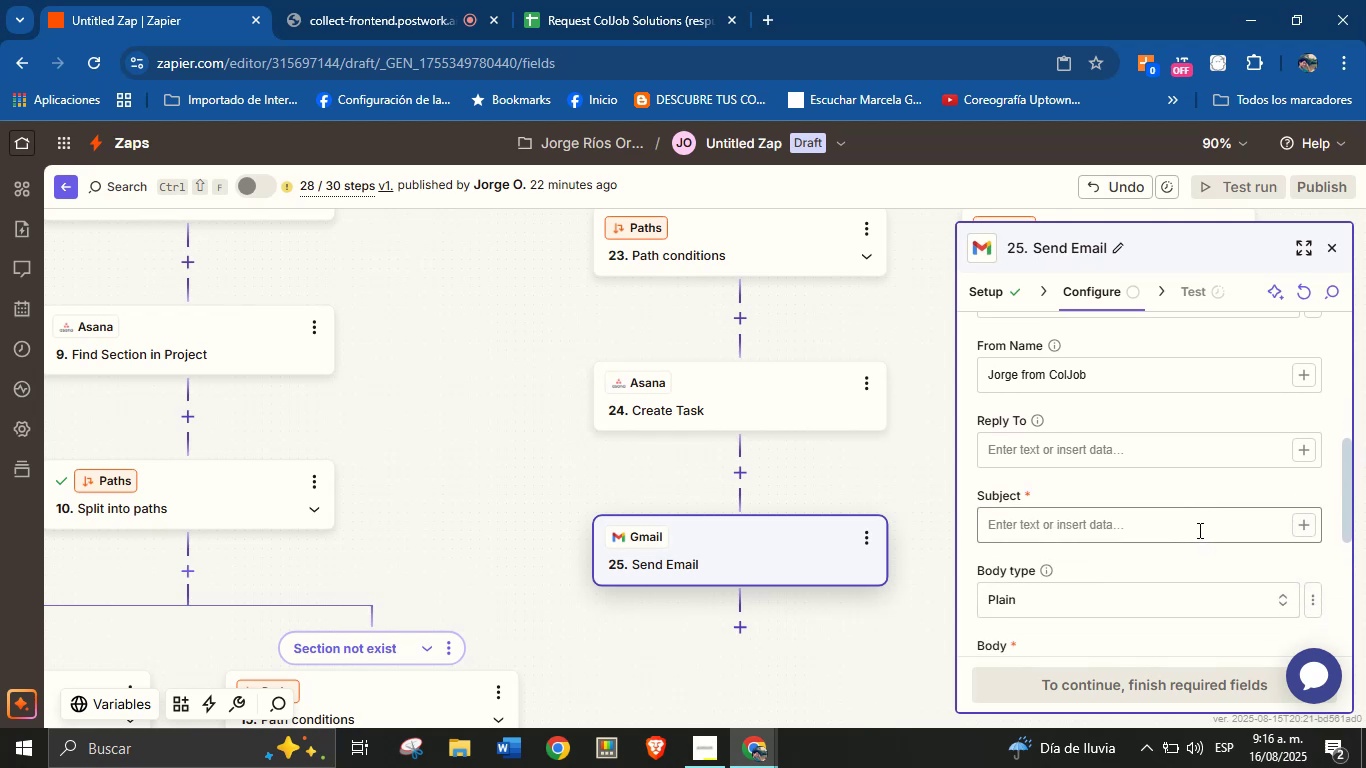 
wait(5.08)
 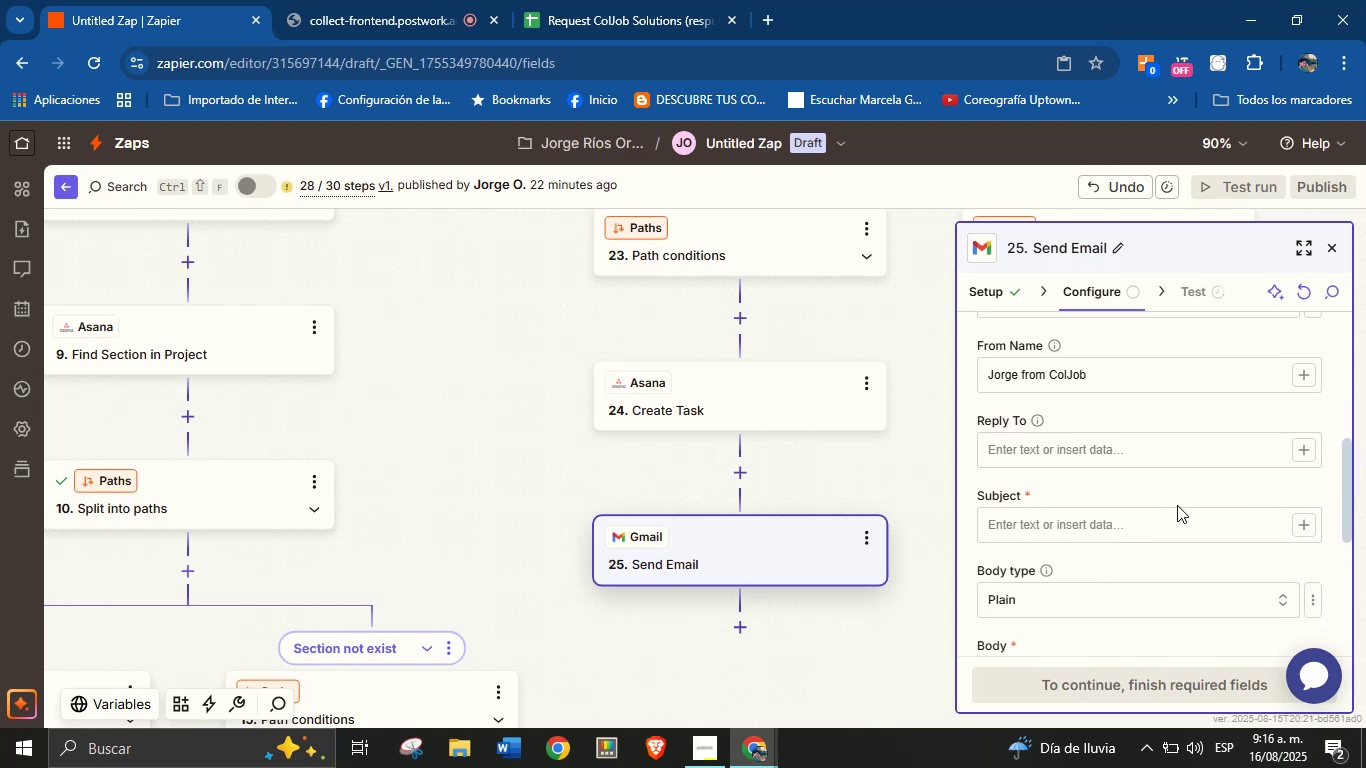 
left_click([1200, 526])
 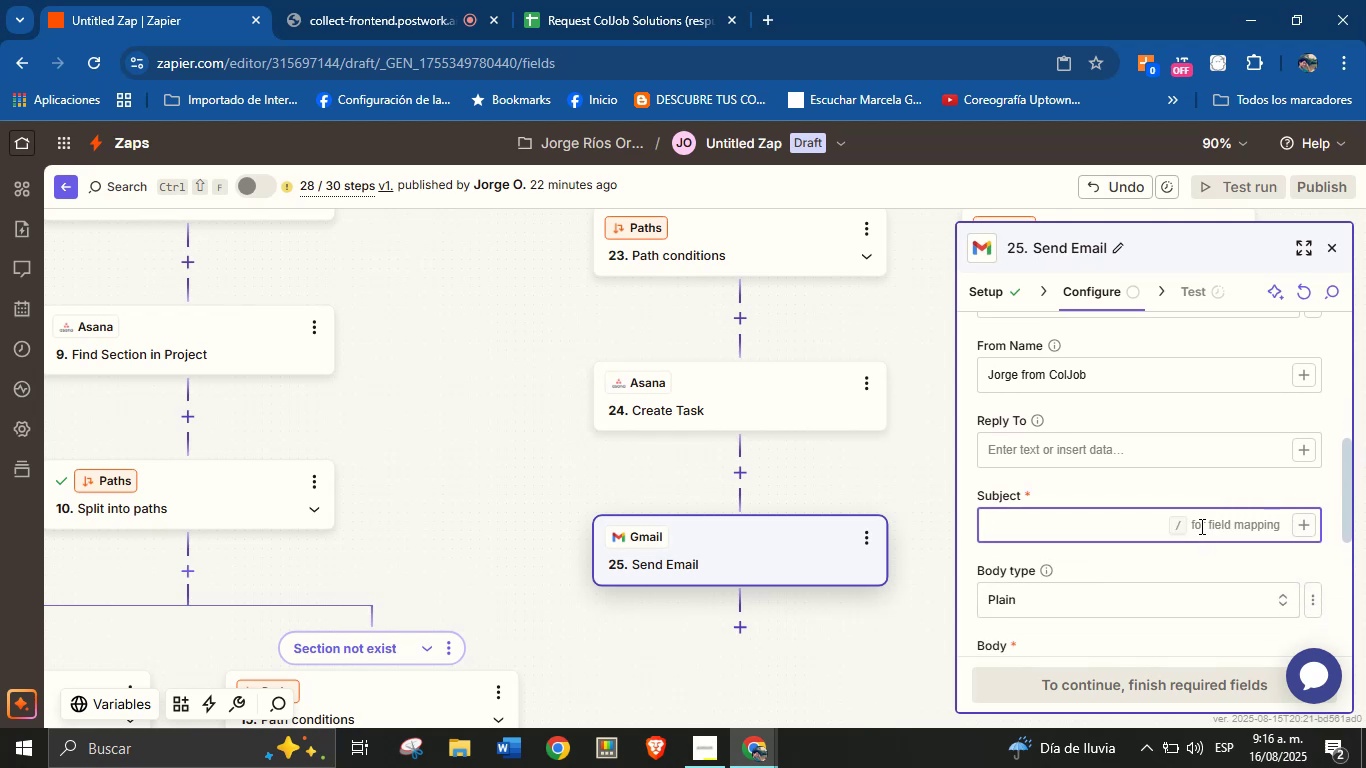 
key(CapsLock)
 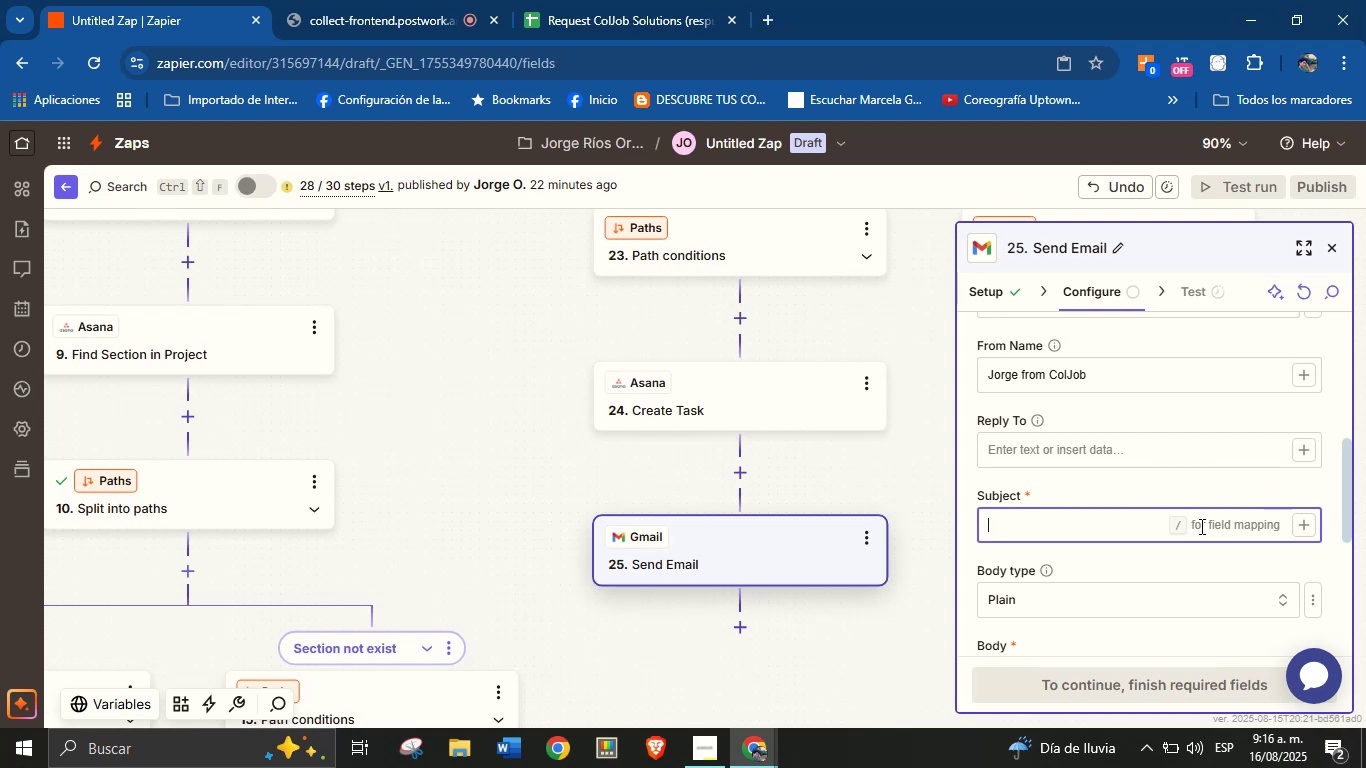 
wait(5.98)
 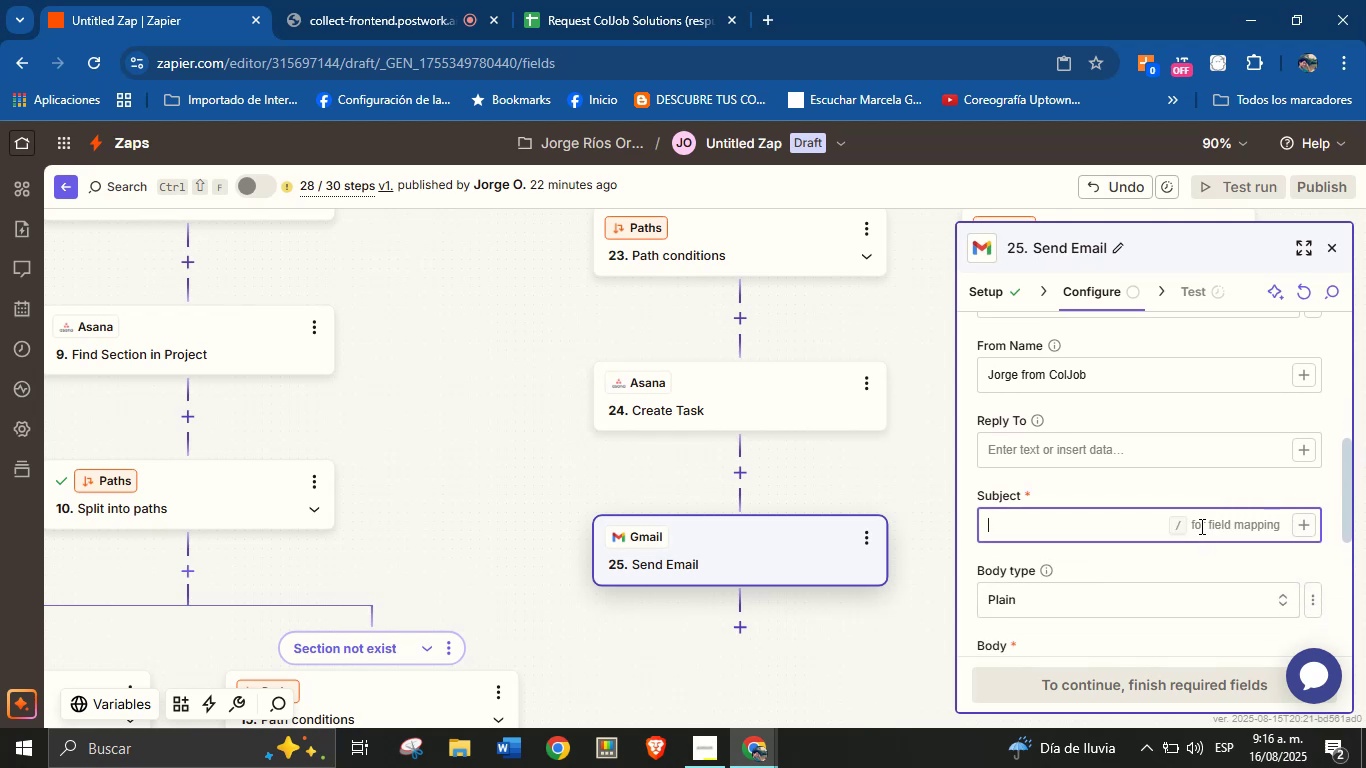 
type(Thank you for choosing )
 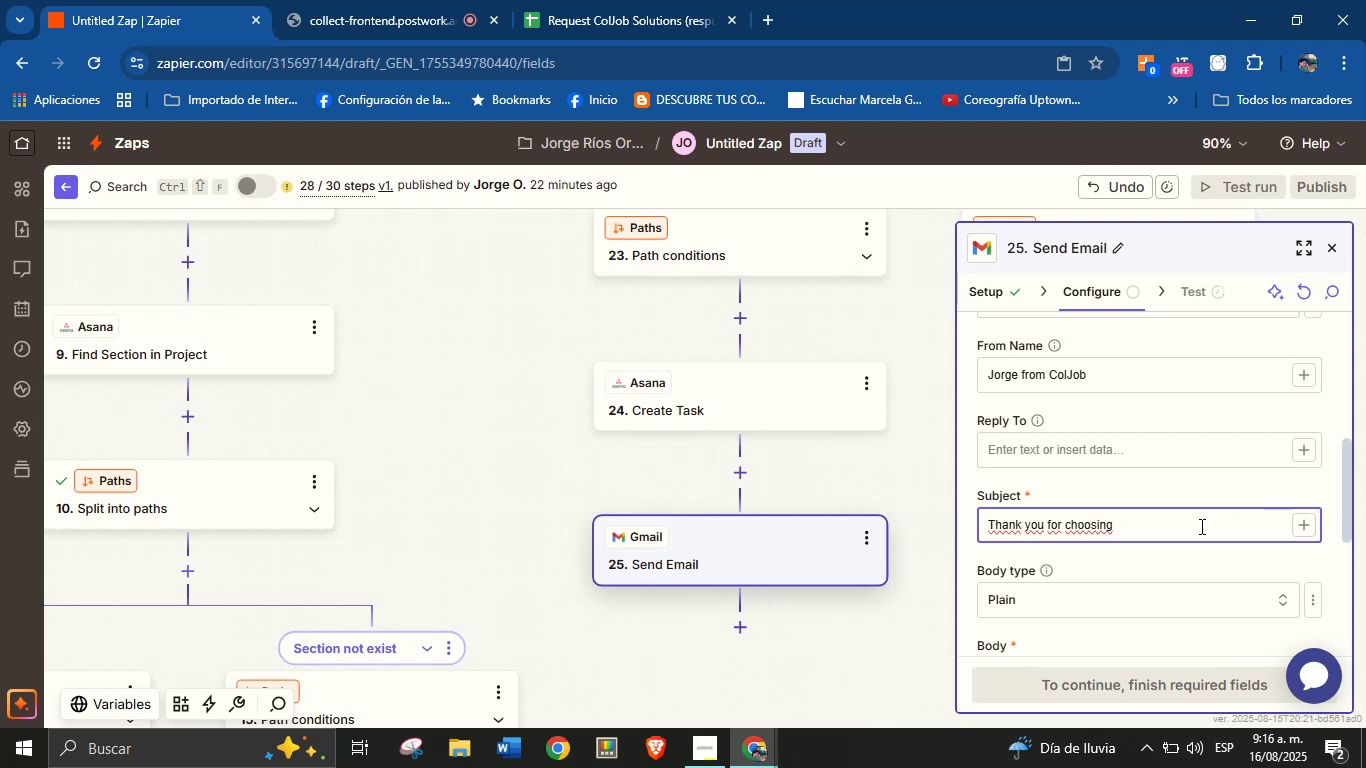 
wait(5.09)
 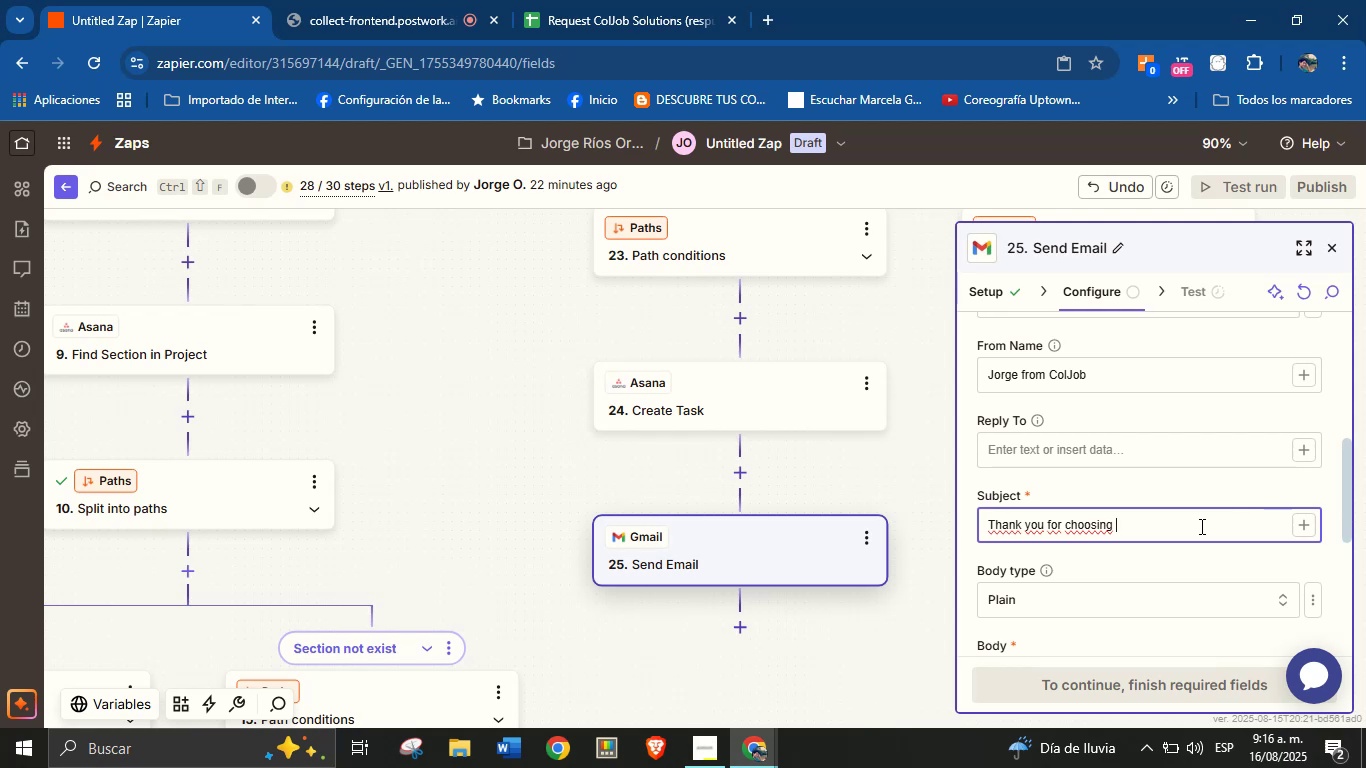 
type(our services!)
 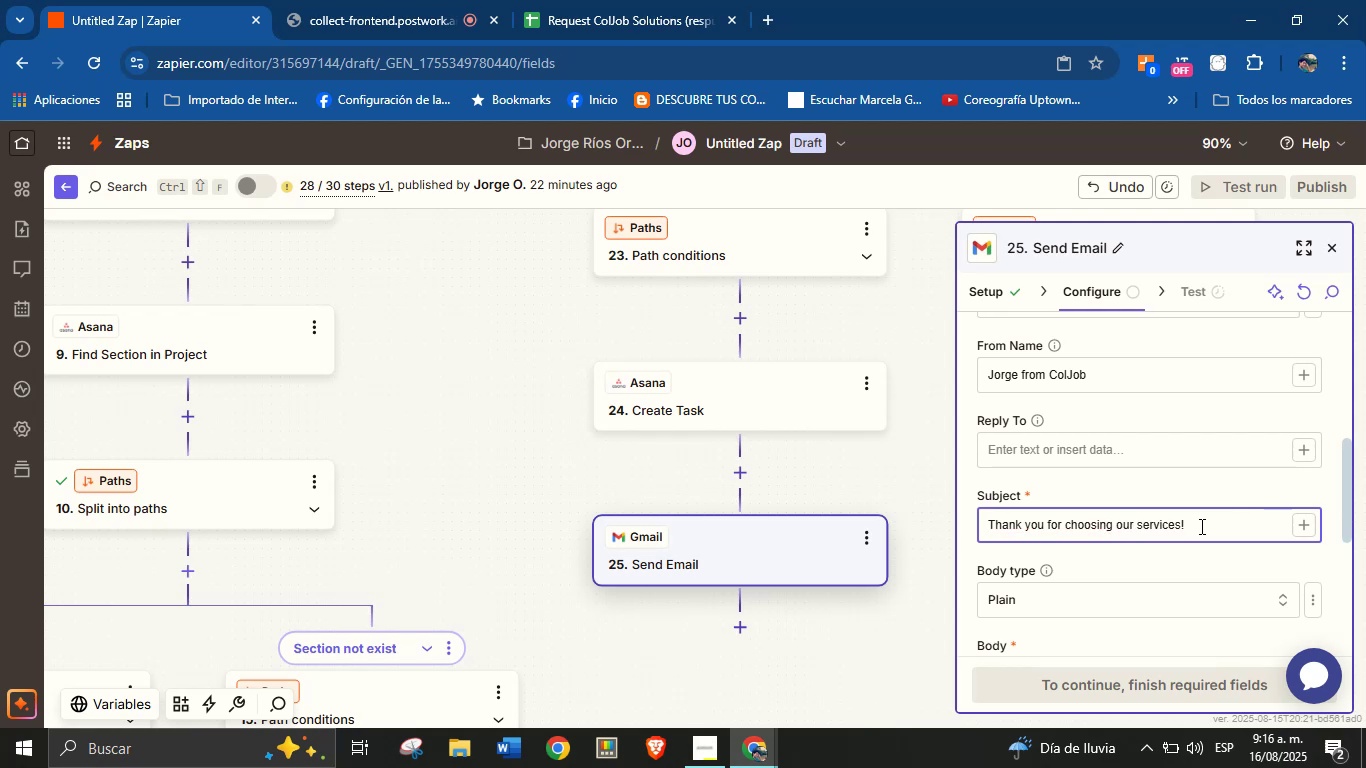 
left_click([1234, 568])
 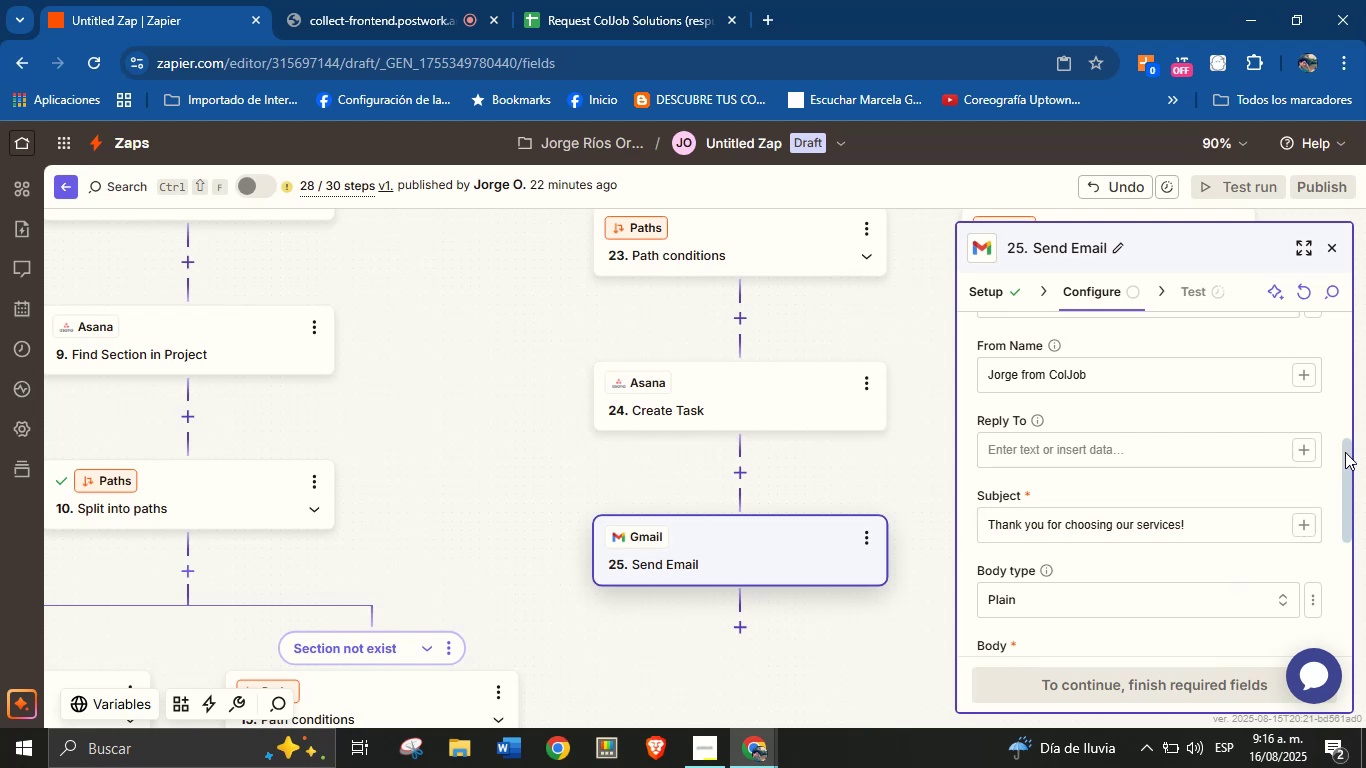 
left_click_drag(start_coordinate=[1345, 452], to_coordinate=[1350, 501])
 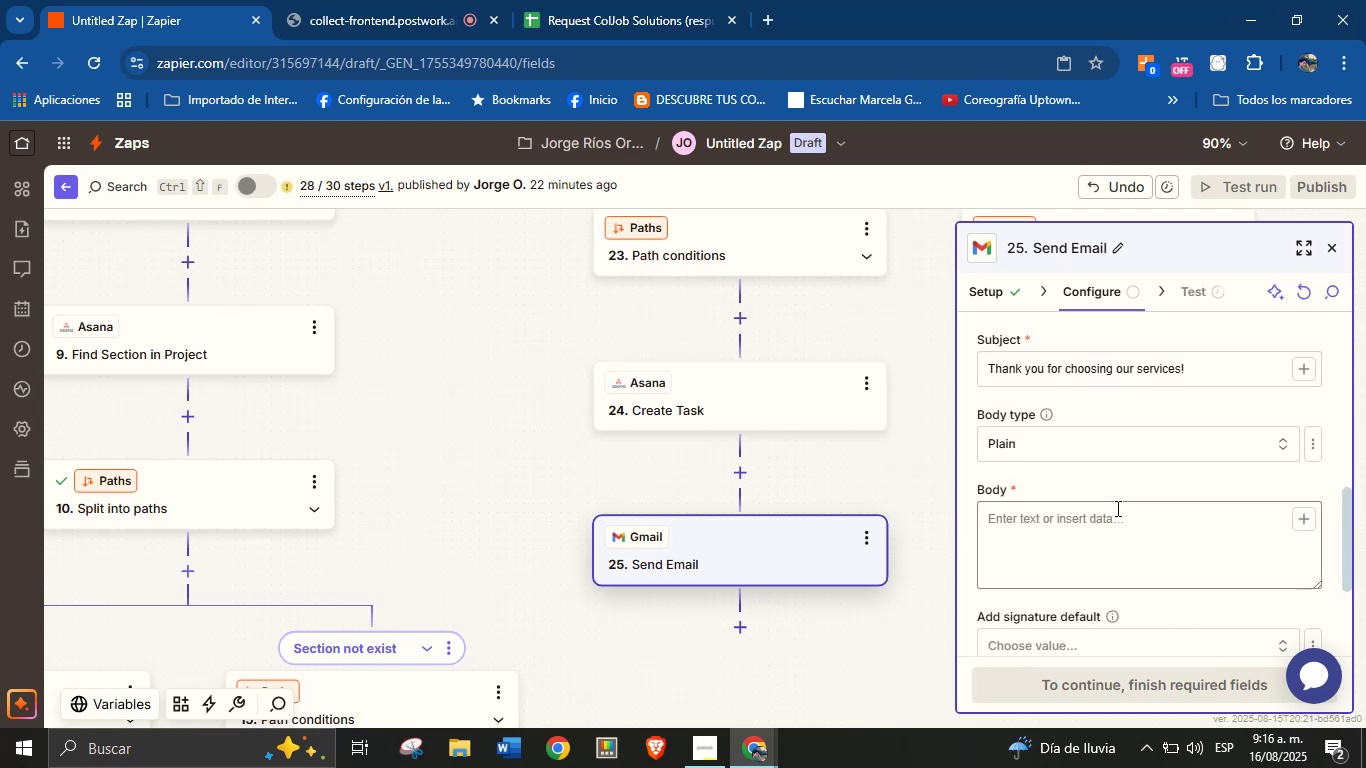 
left_click([1116, 508])
 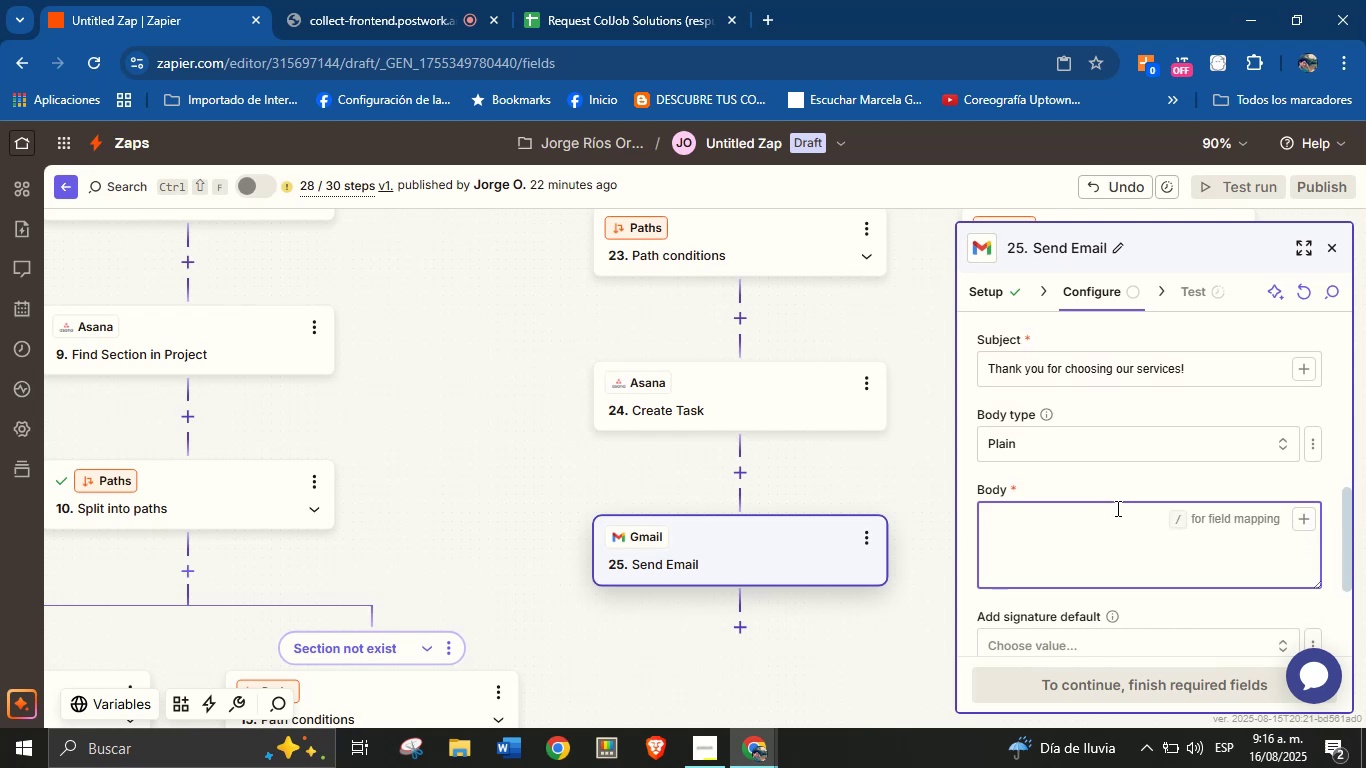 
key(CapsLock)
 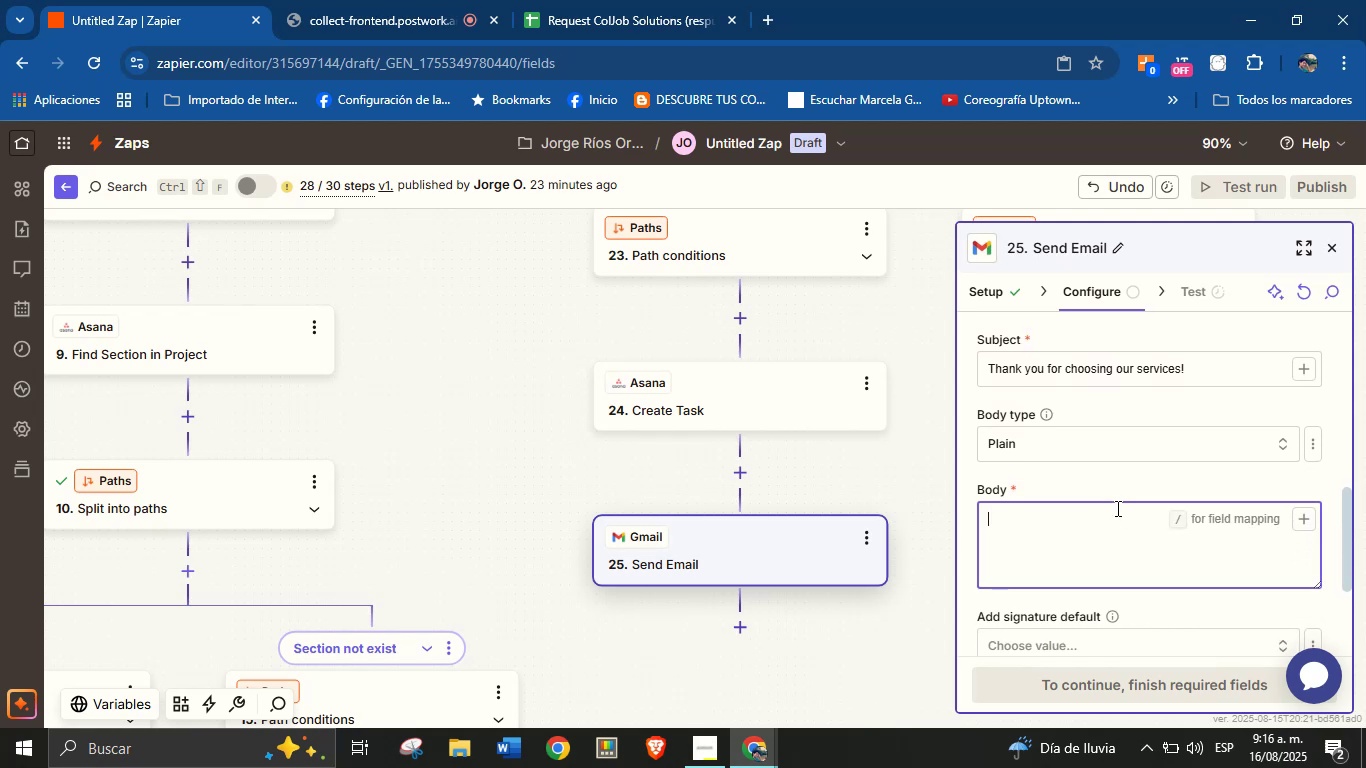 
wait(11.63)
 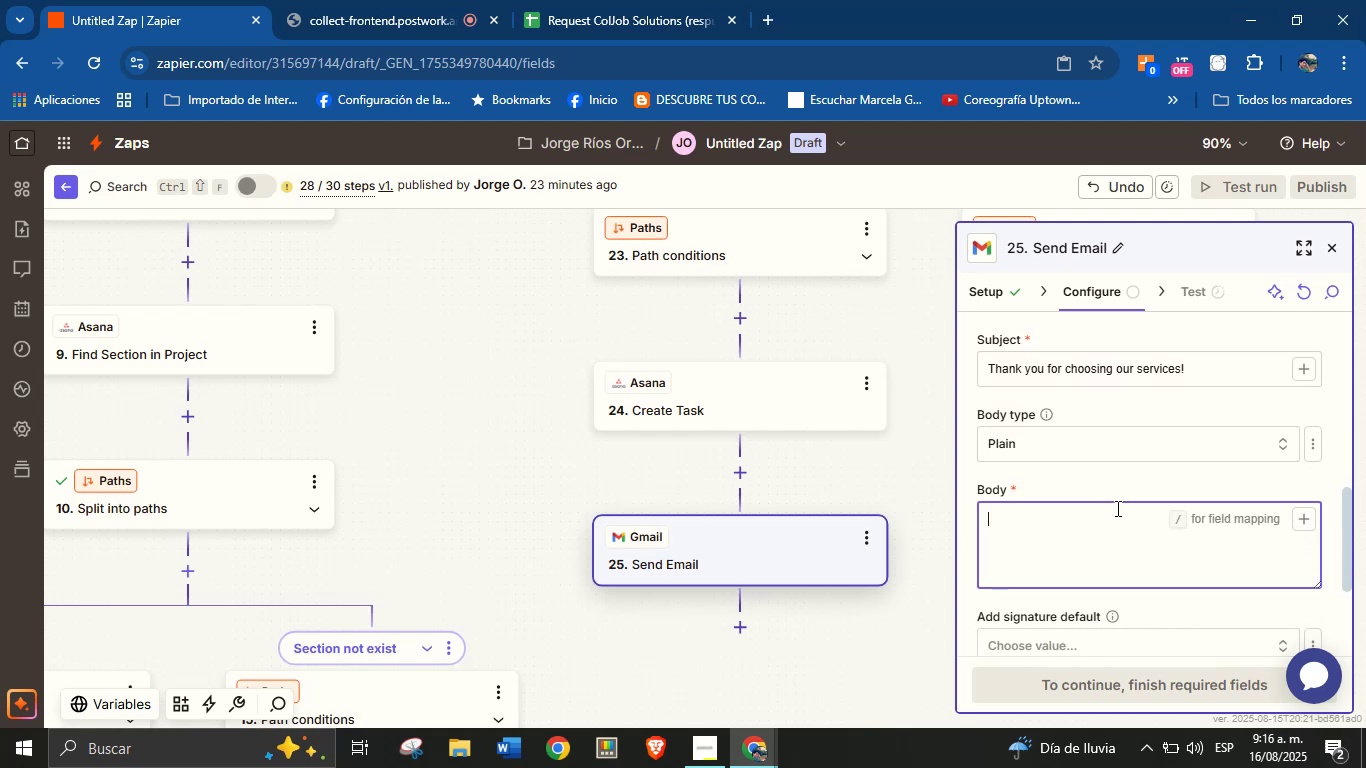 
type(Hello )
 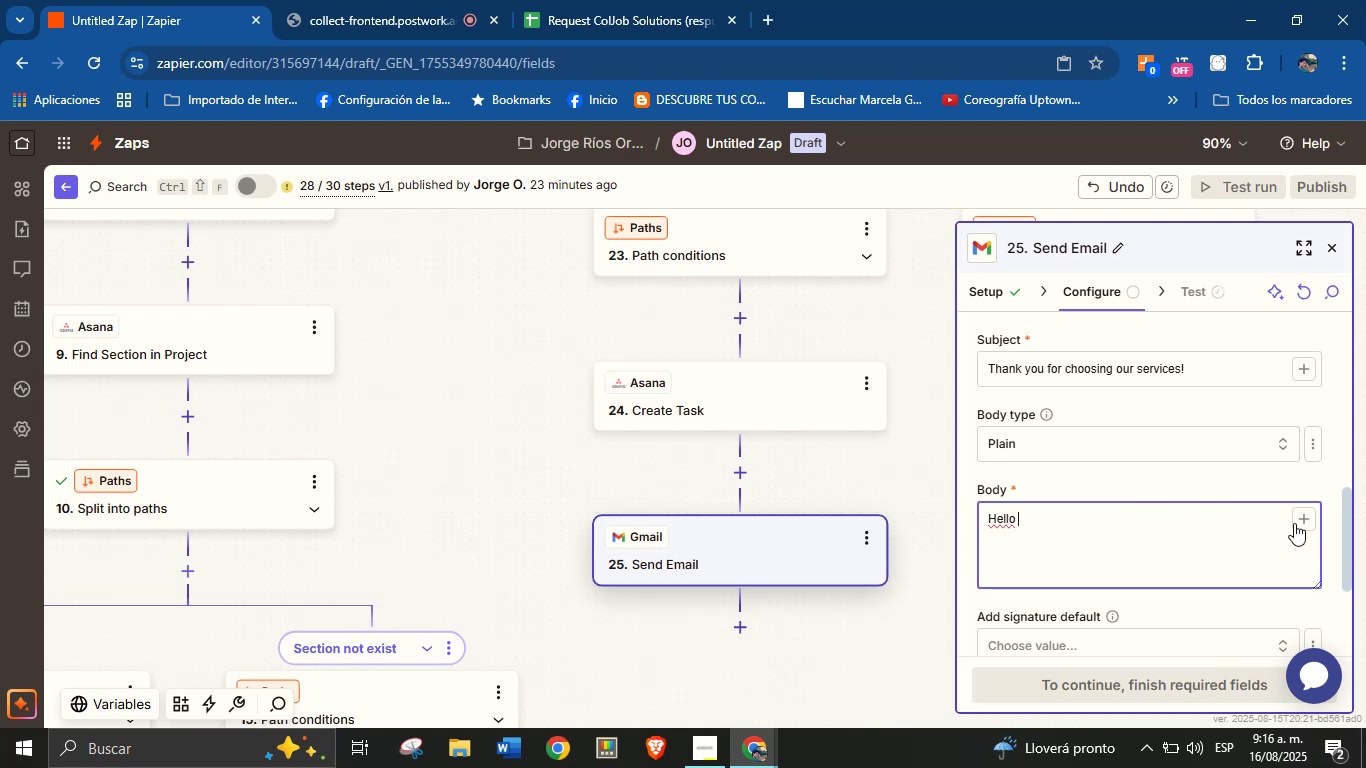 
left_click([1295, 522])
 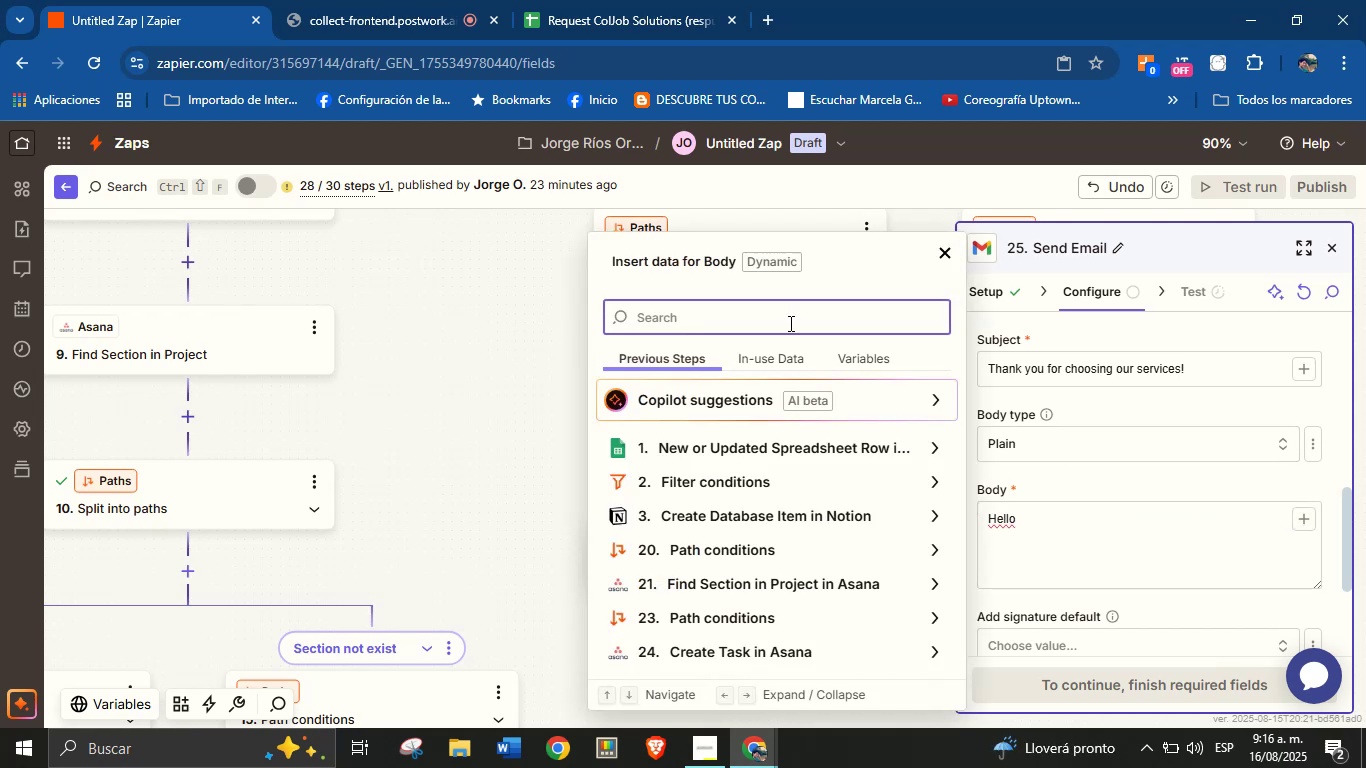 
type(name!)
 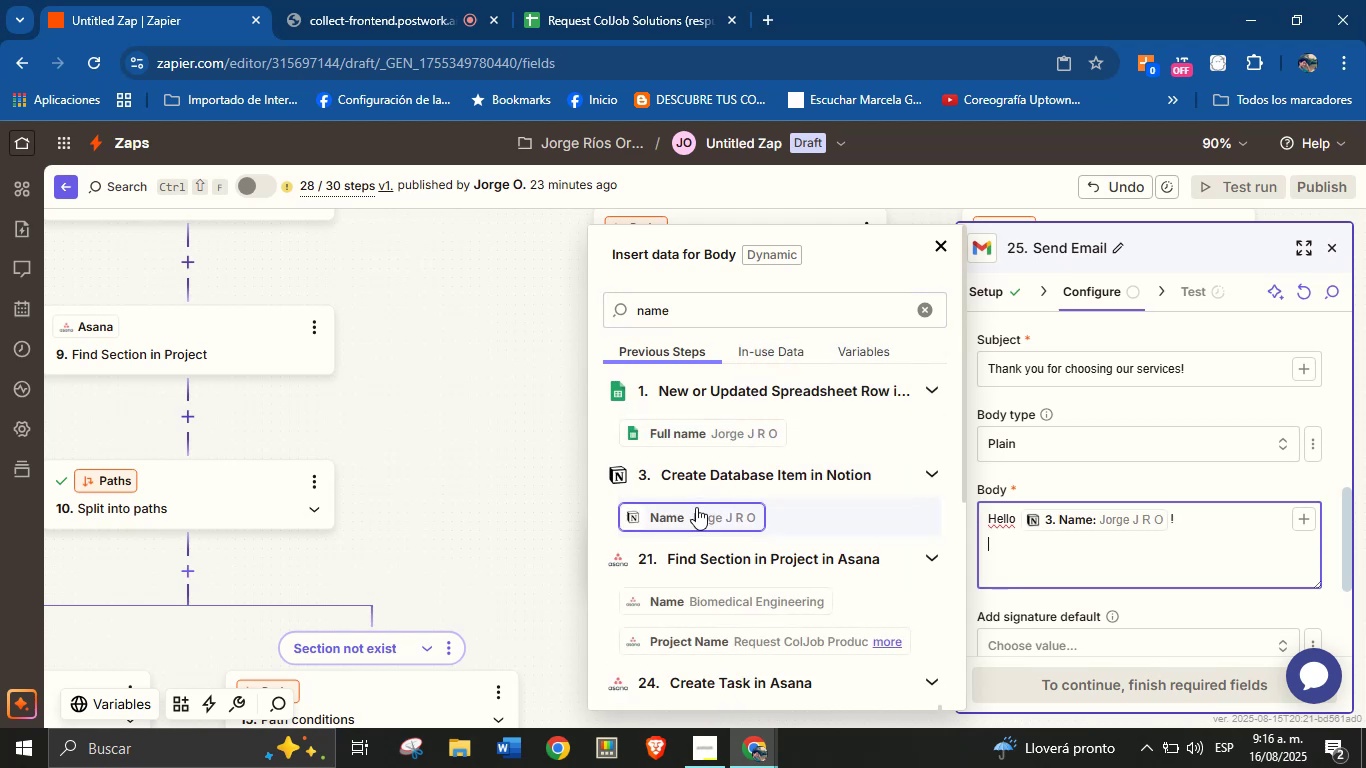 
 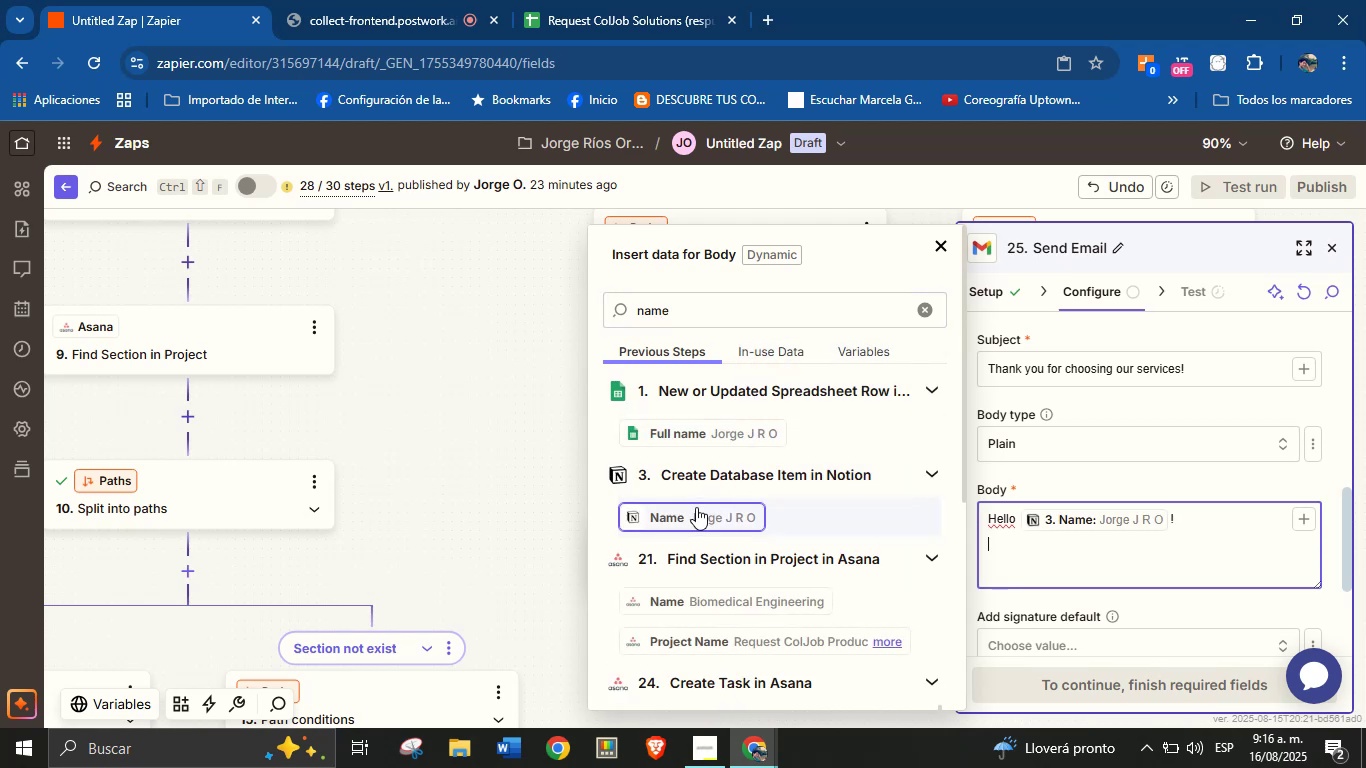 
key(Enter)
 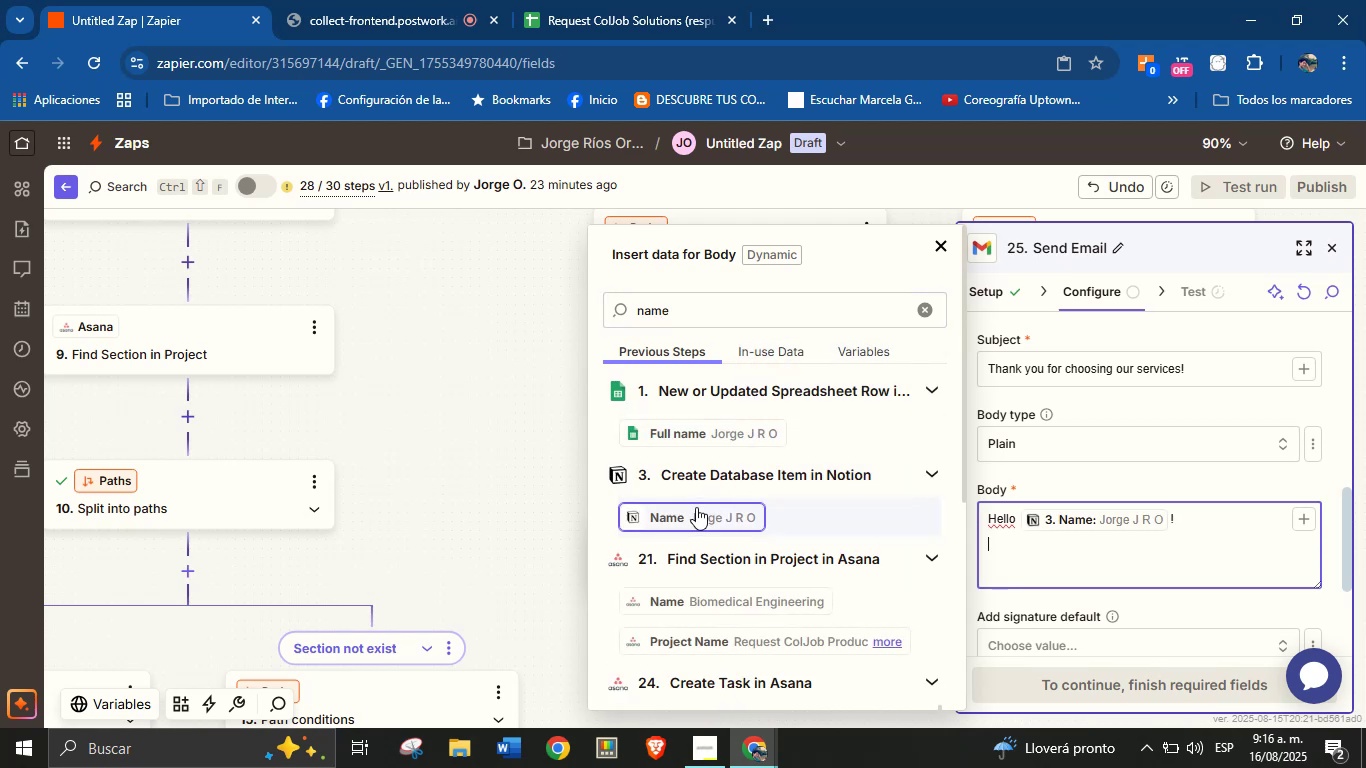 
type(Ther)
key(Backspace)
key(Backspace)
key(Backspace)
key(Backspace)
type(Thank you for requesting our services!)
 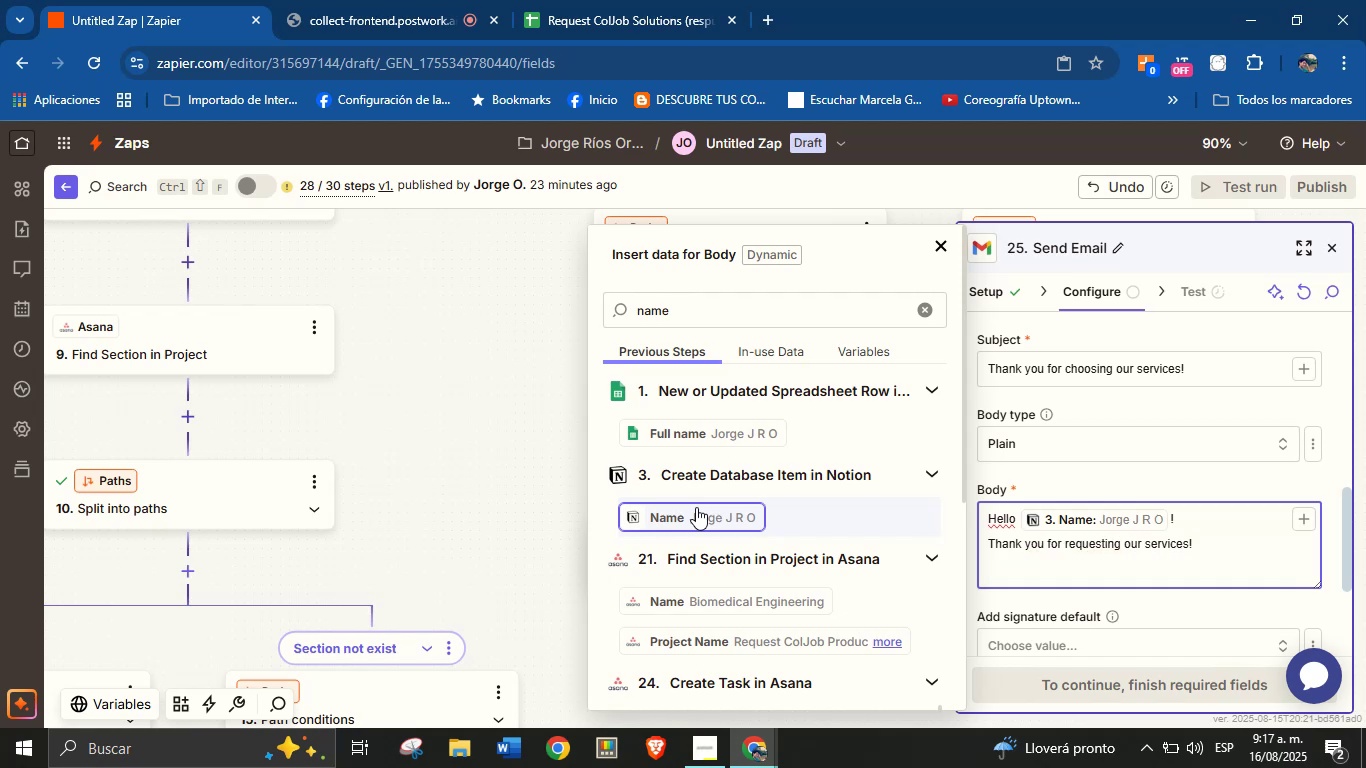 
key(Enter)
 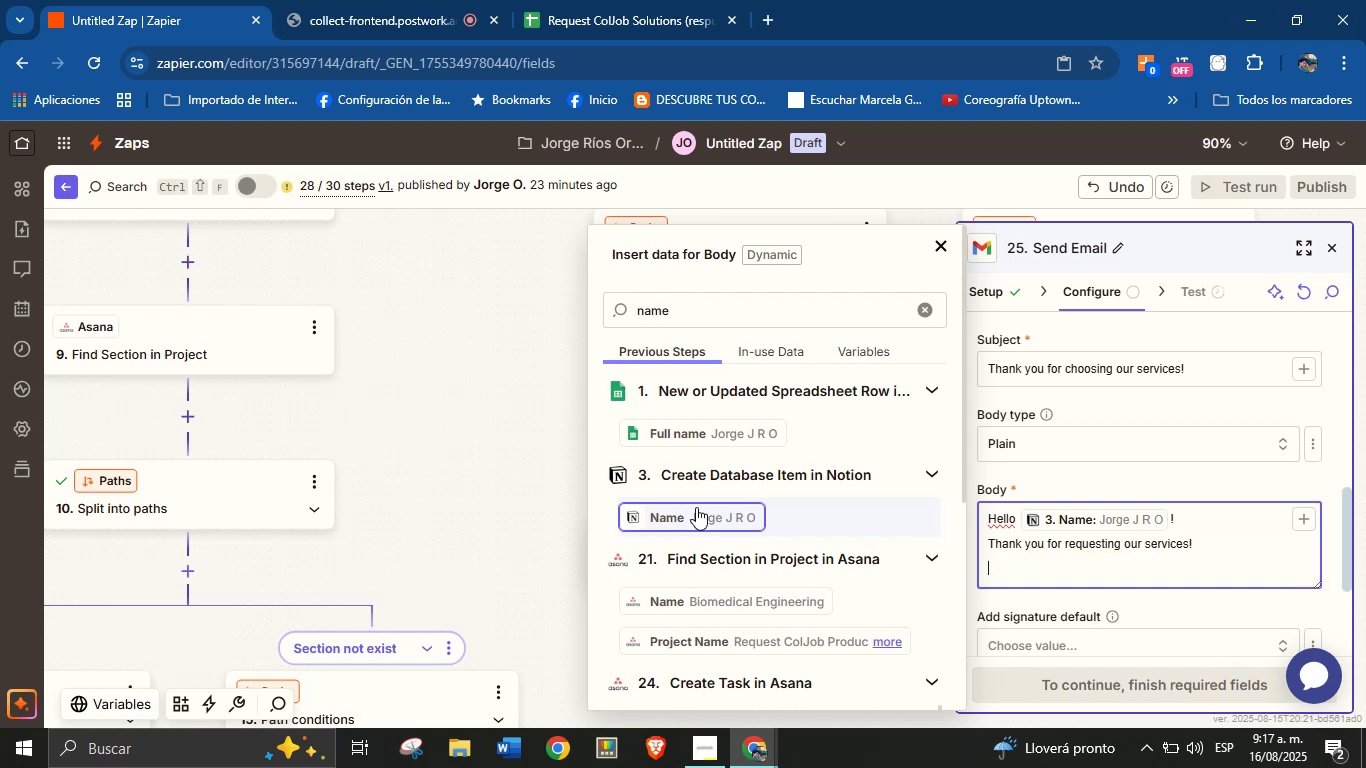 
key(Enter)
 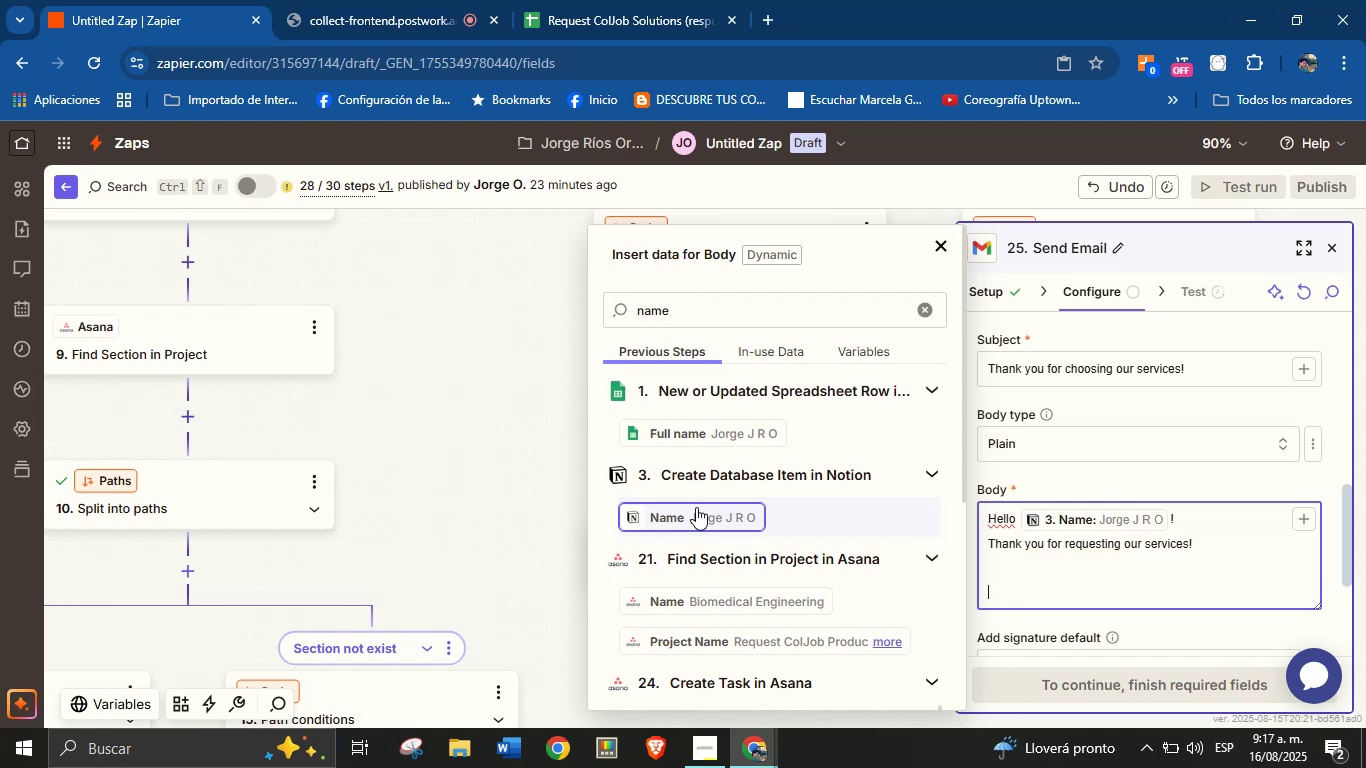 
type(We truly appreciate the trust you[ve placed in us.)
 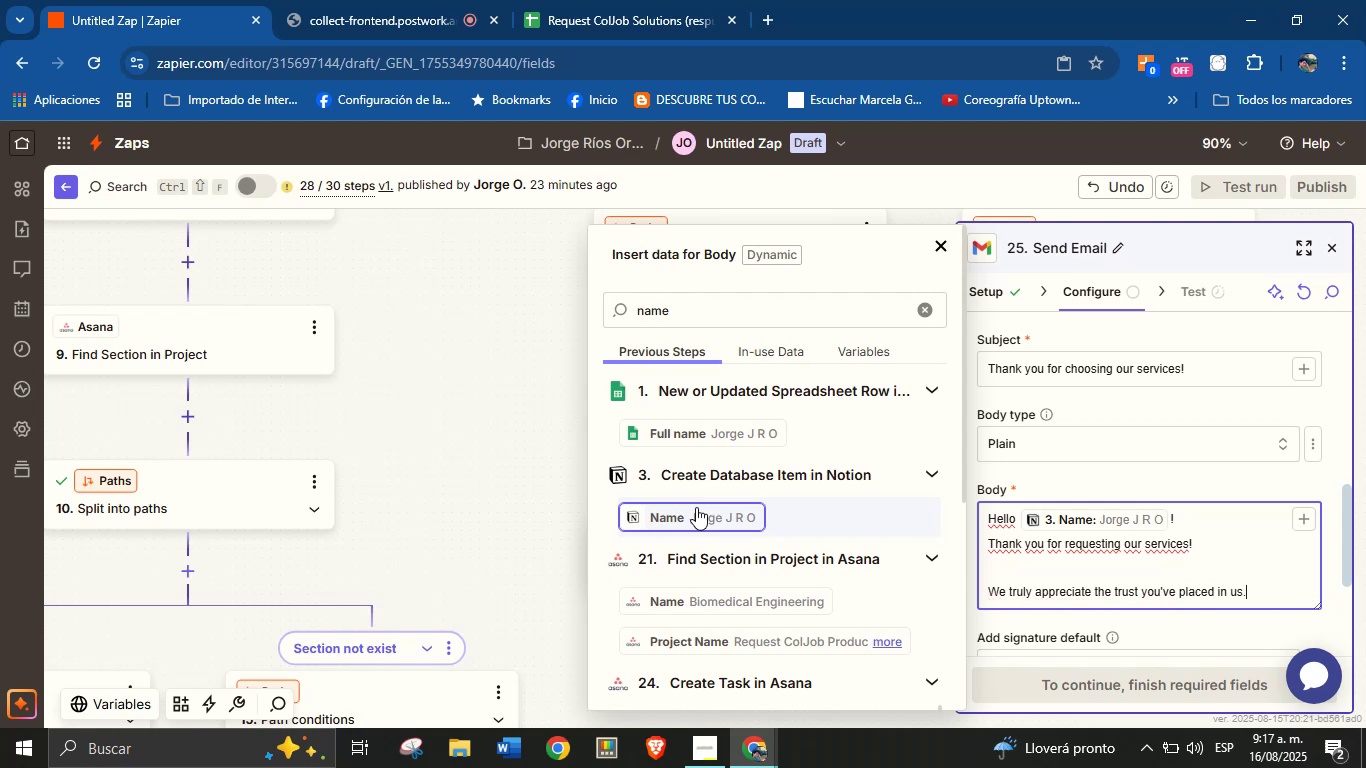 
key(Enter)
 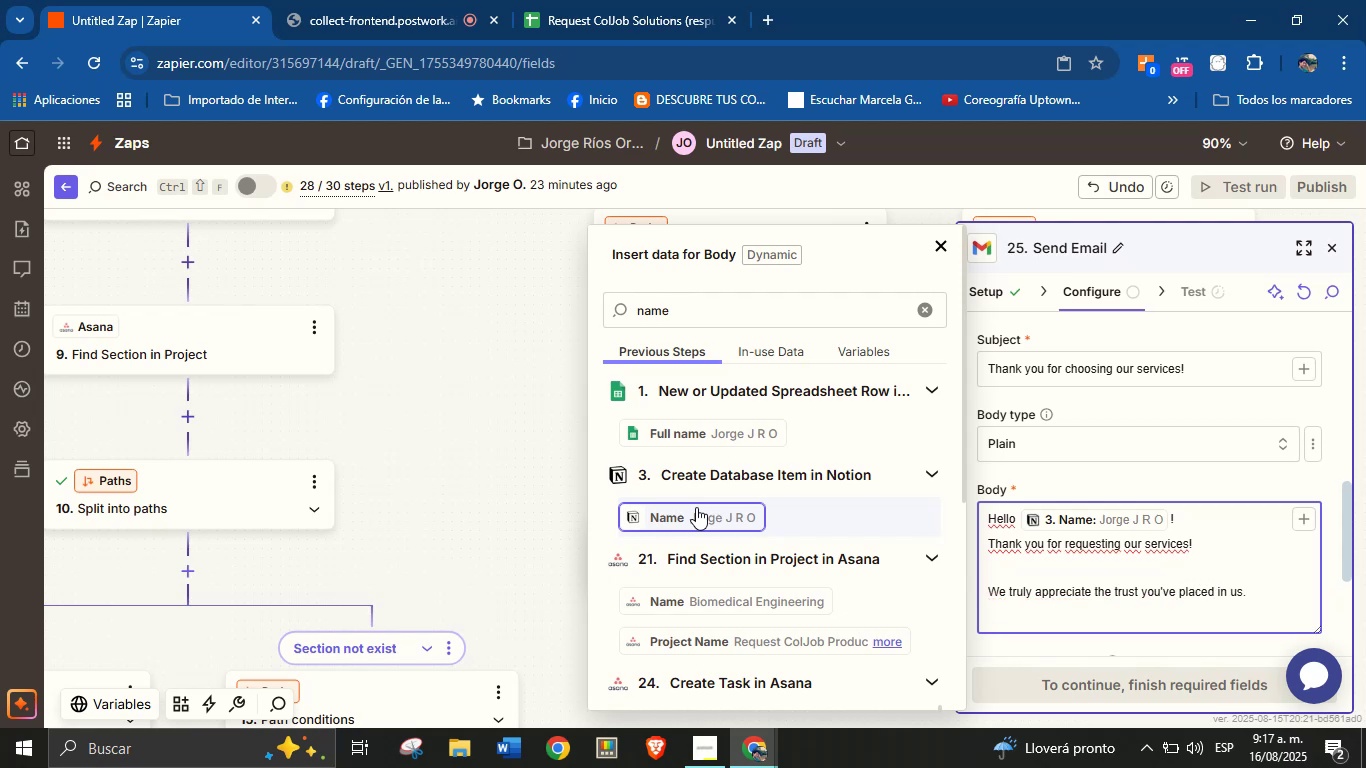 
key(Enter)
 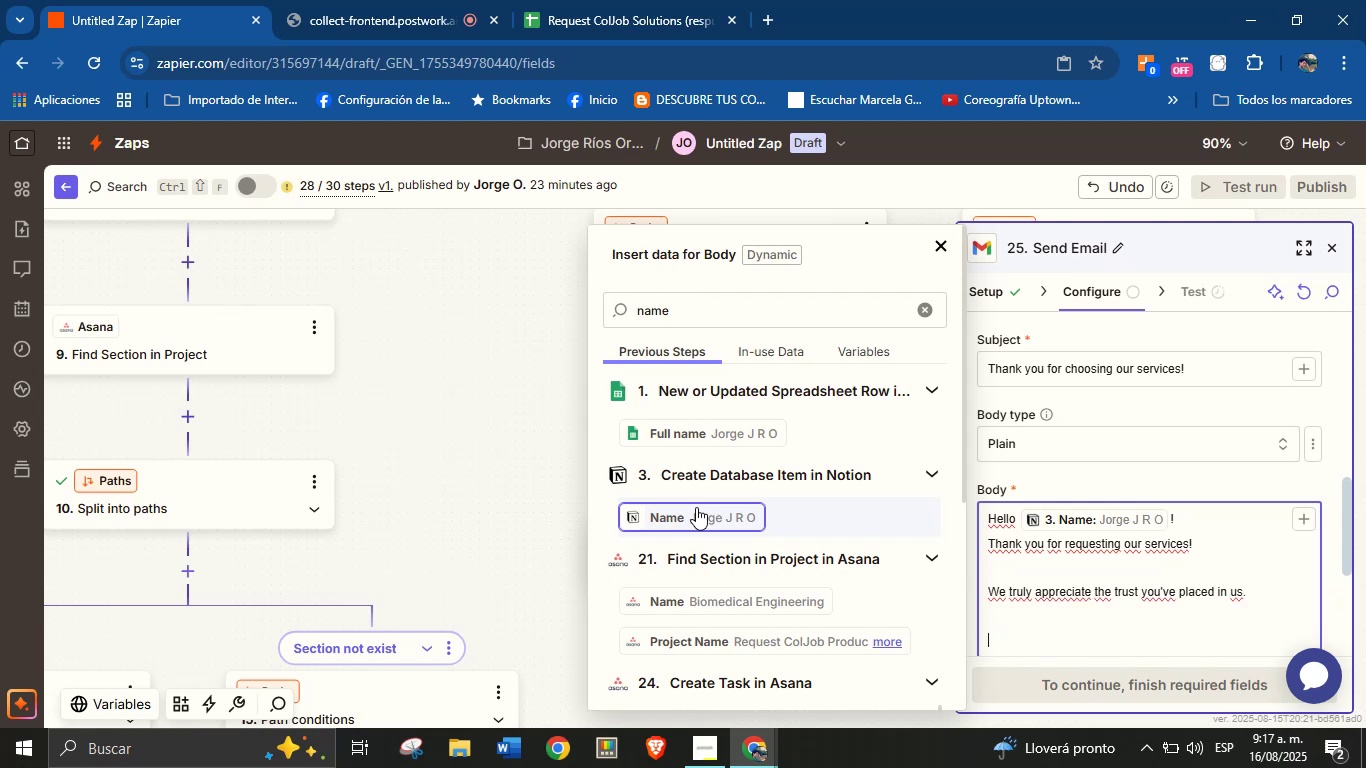 
type(This is a friendly reminder about our upcoming meeting>)
 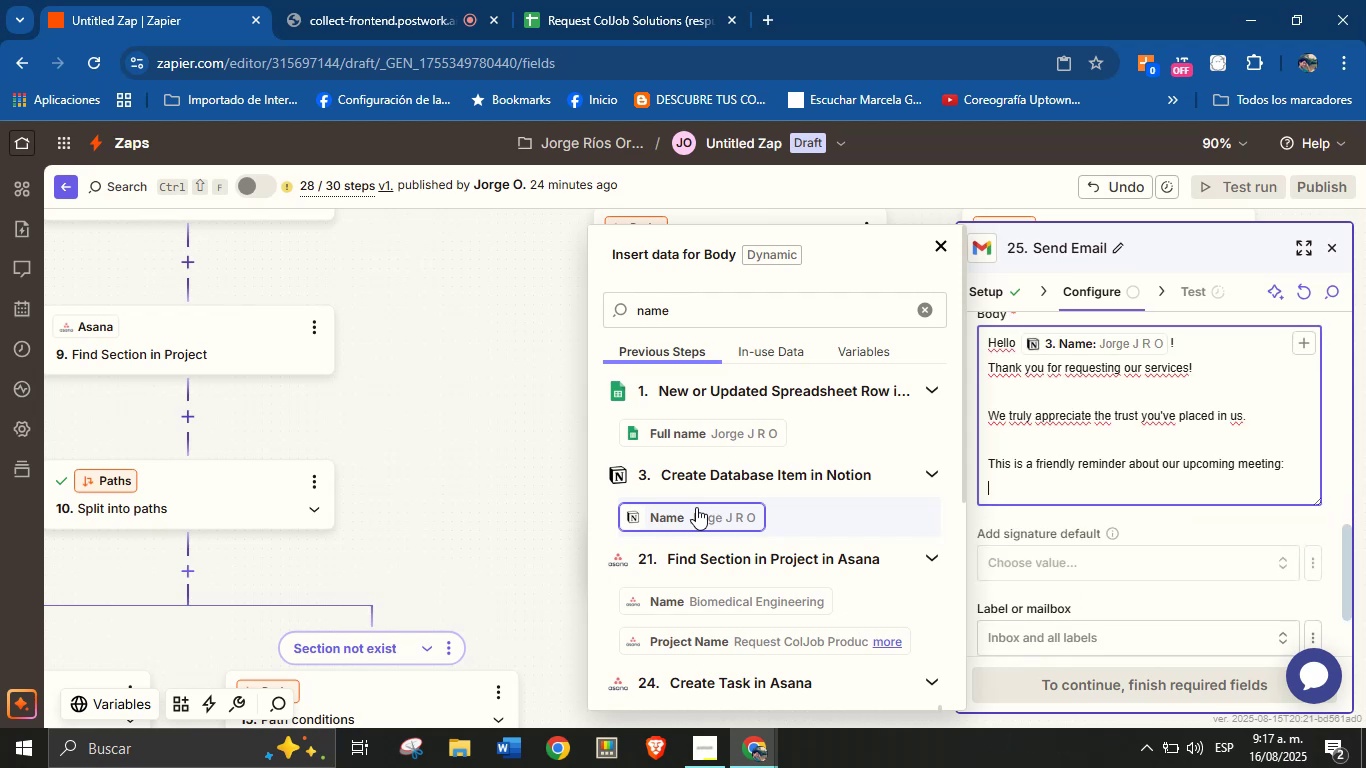 
 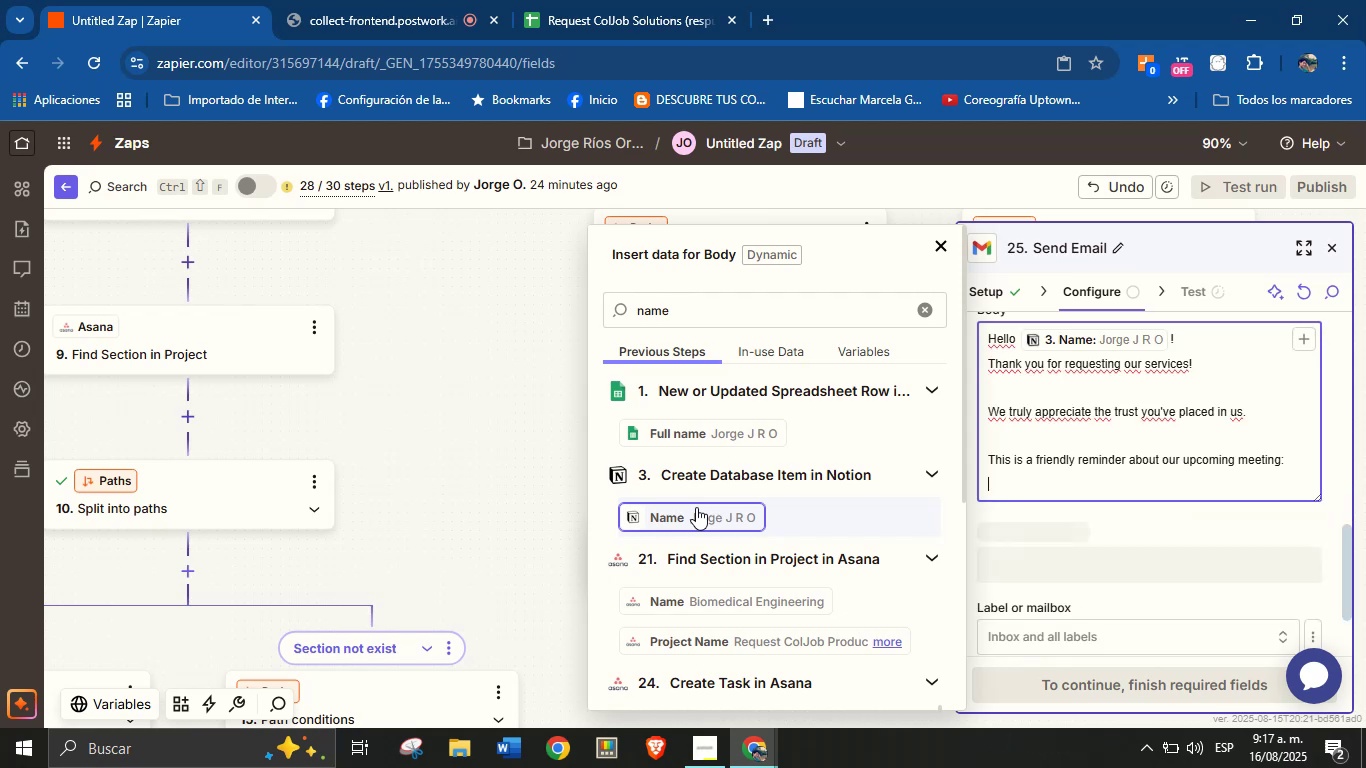 
key(Enter)
 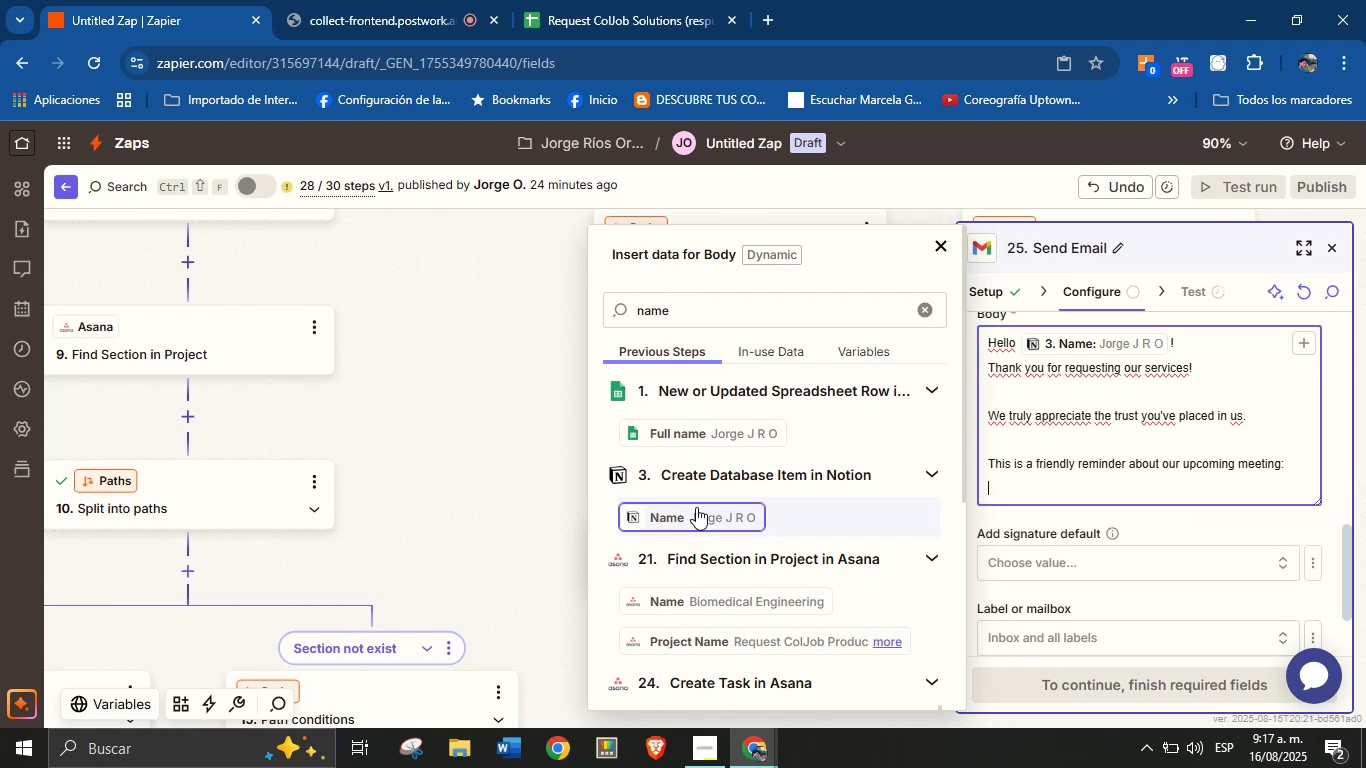 
type(Date ^ time> )
 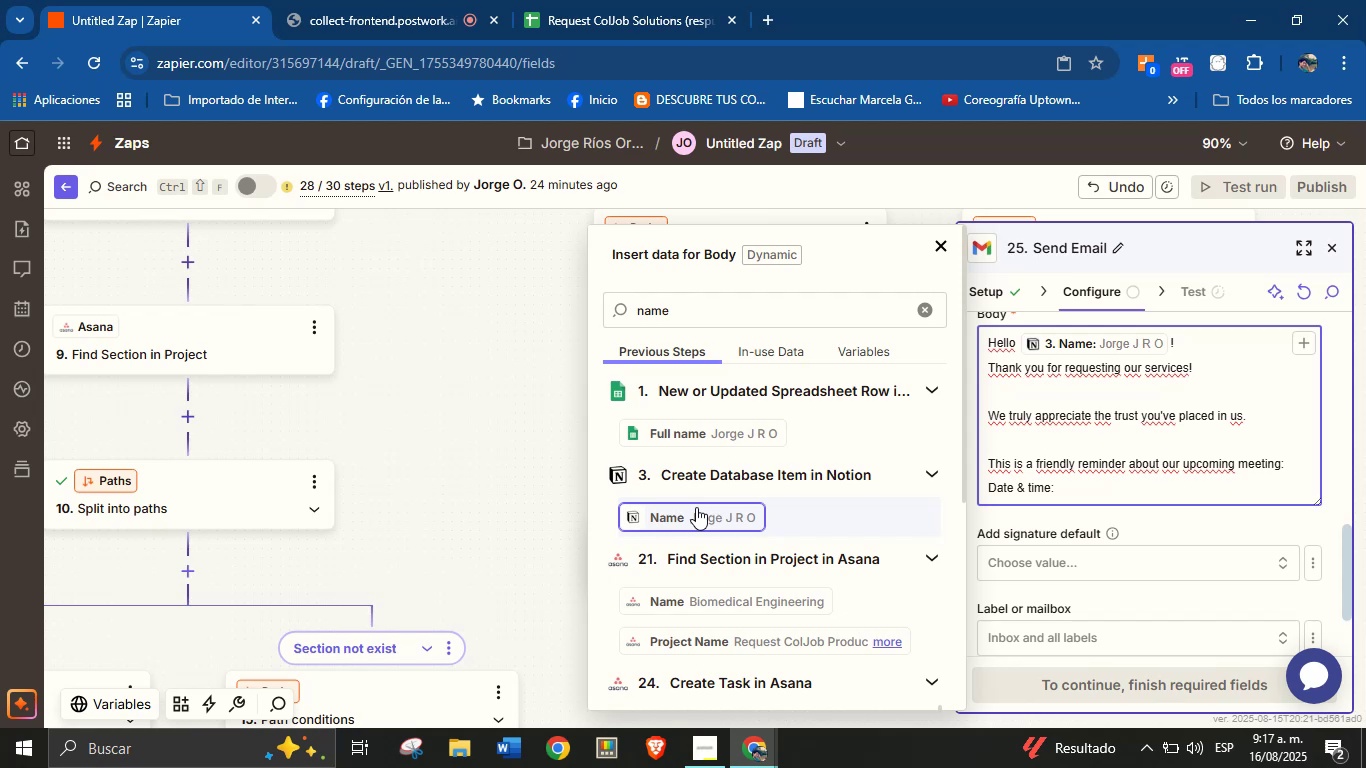 
double_click([721, 309])
 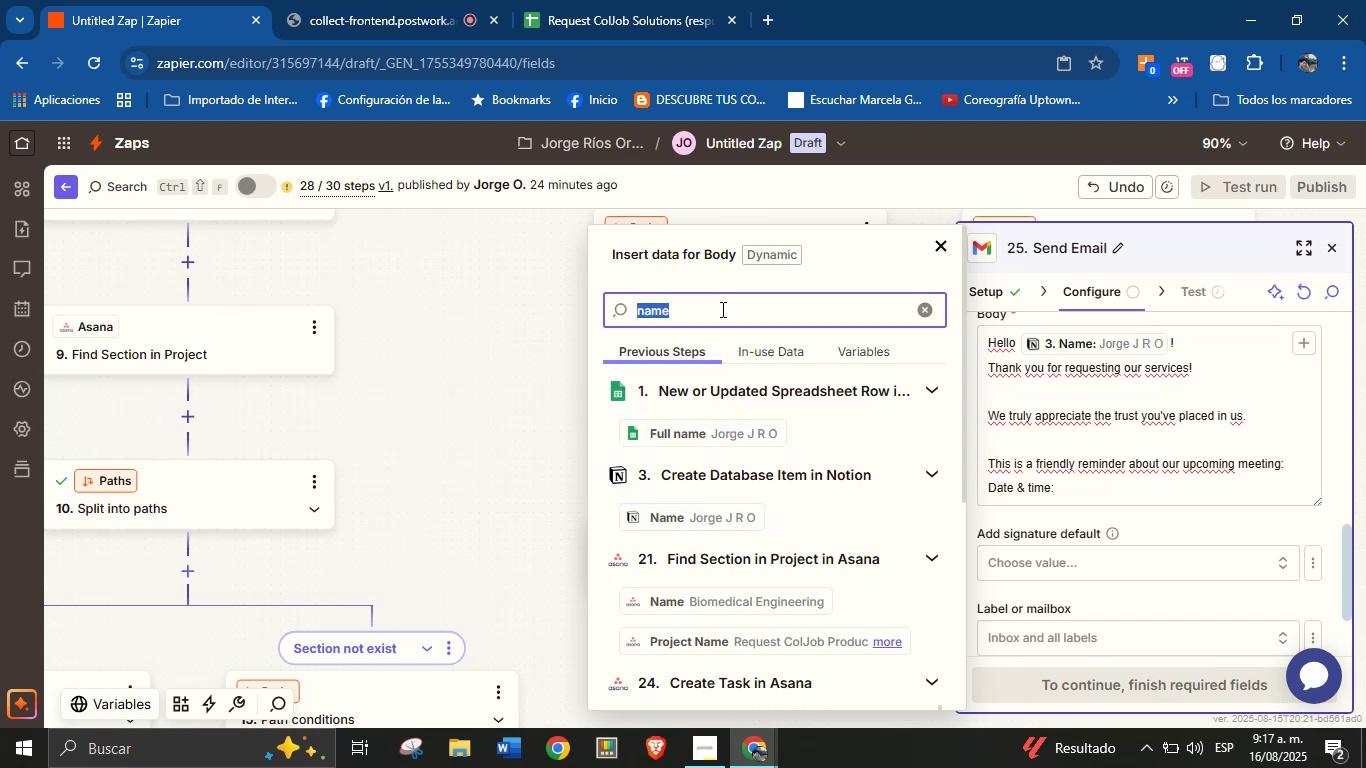 
type(meet)
 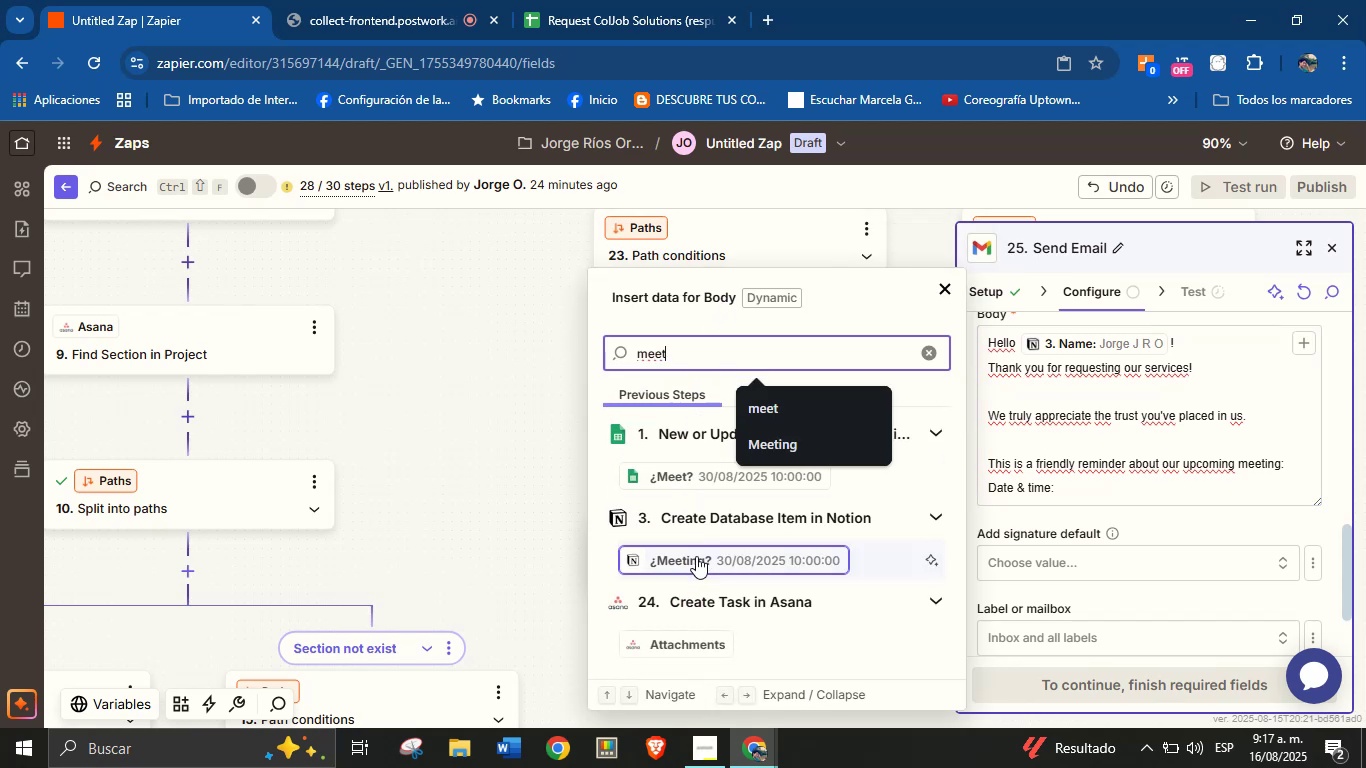 
left_click([697, 556])
 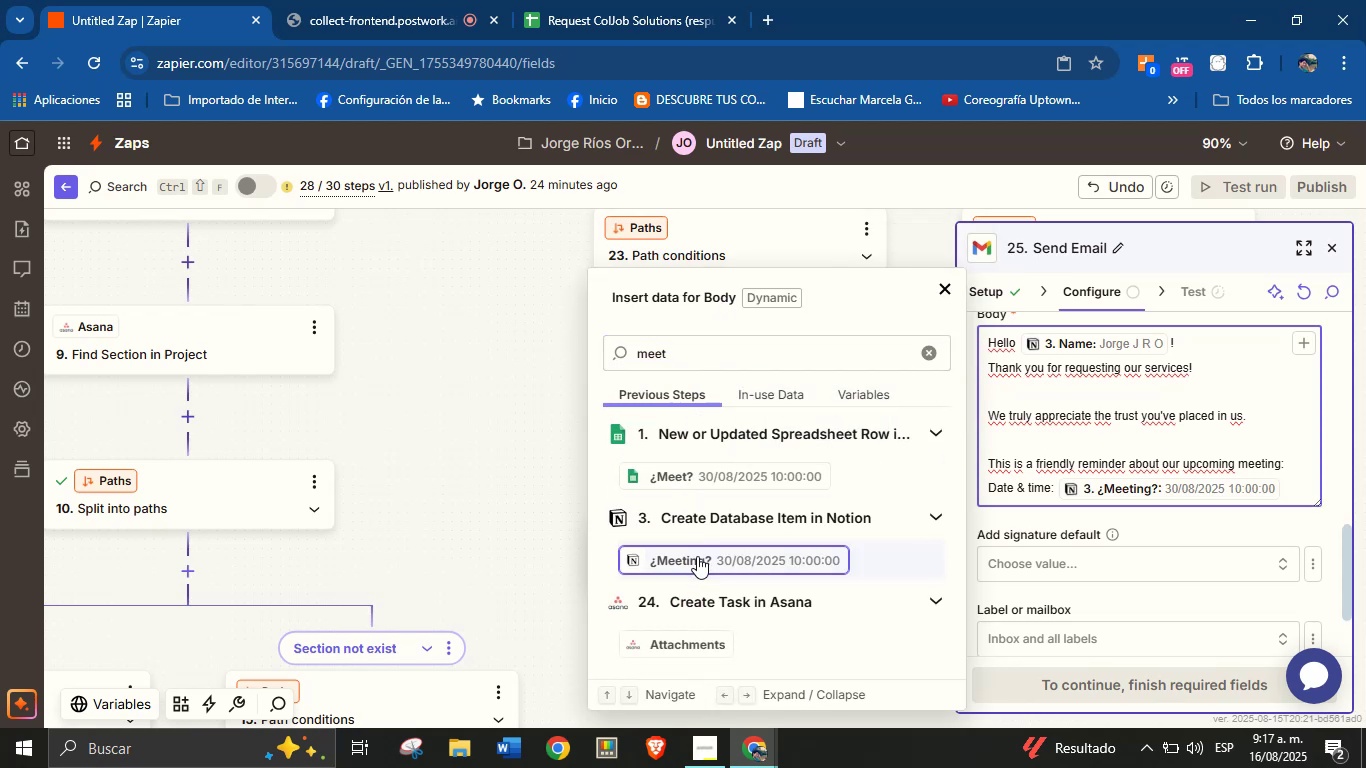 
key(Enter)
 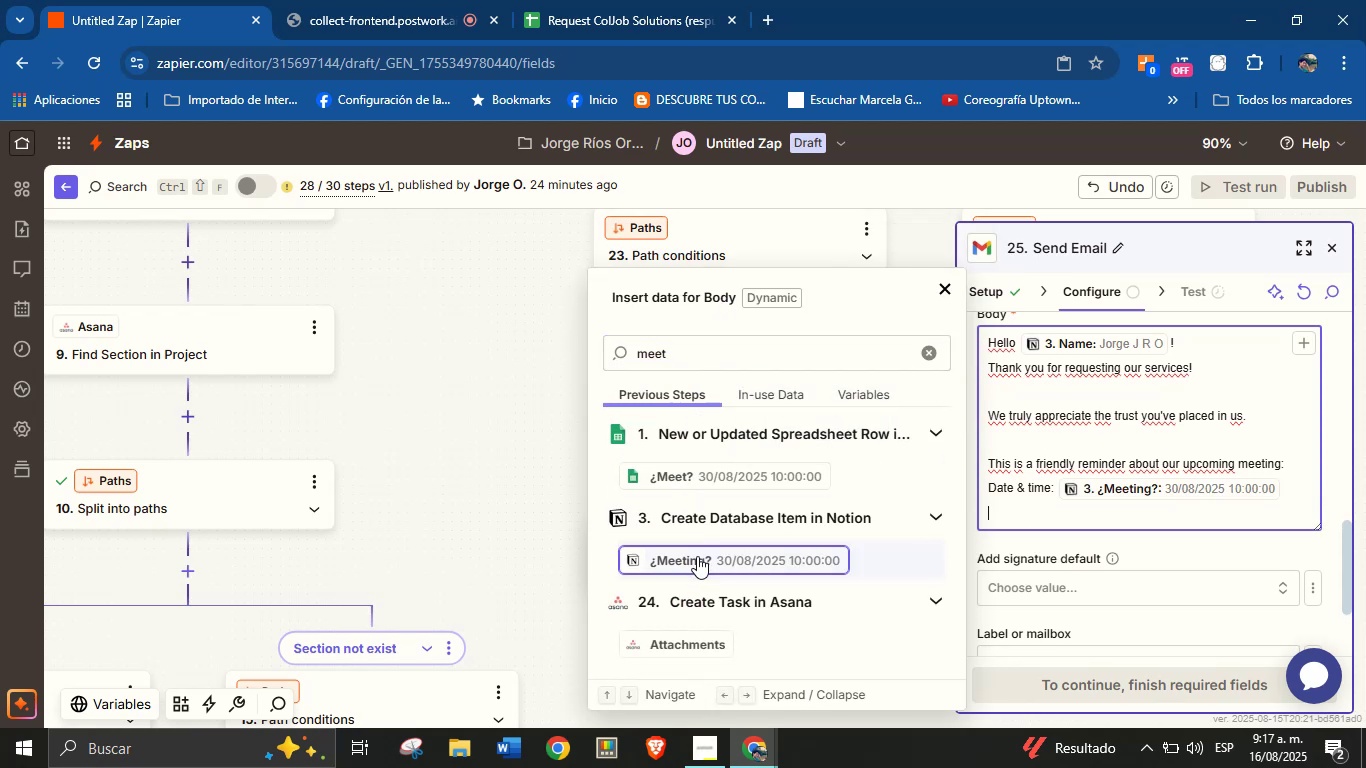 
type(meeting )
key(Backspace)
key(Backspace)
key(Backspace)
key(Backspace)
key(Backspace)
key(Backspace)
key(Backspace)
key(Backspace)
type(Meeting link> )
 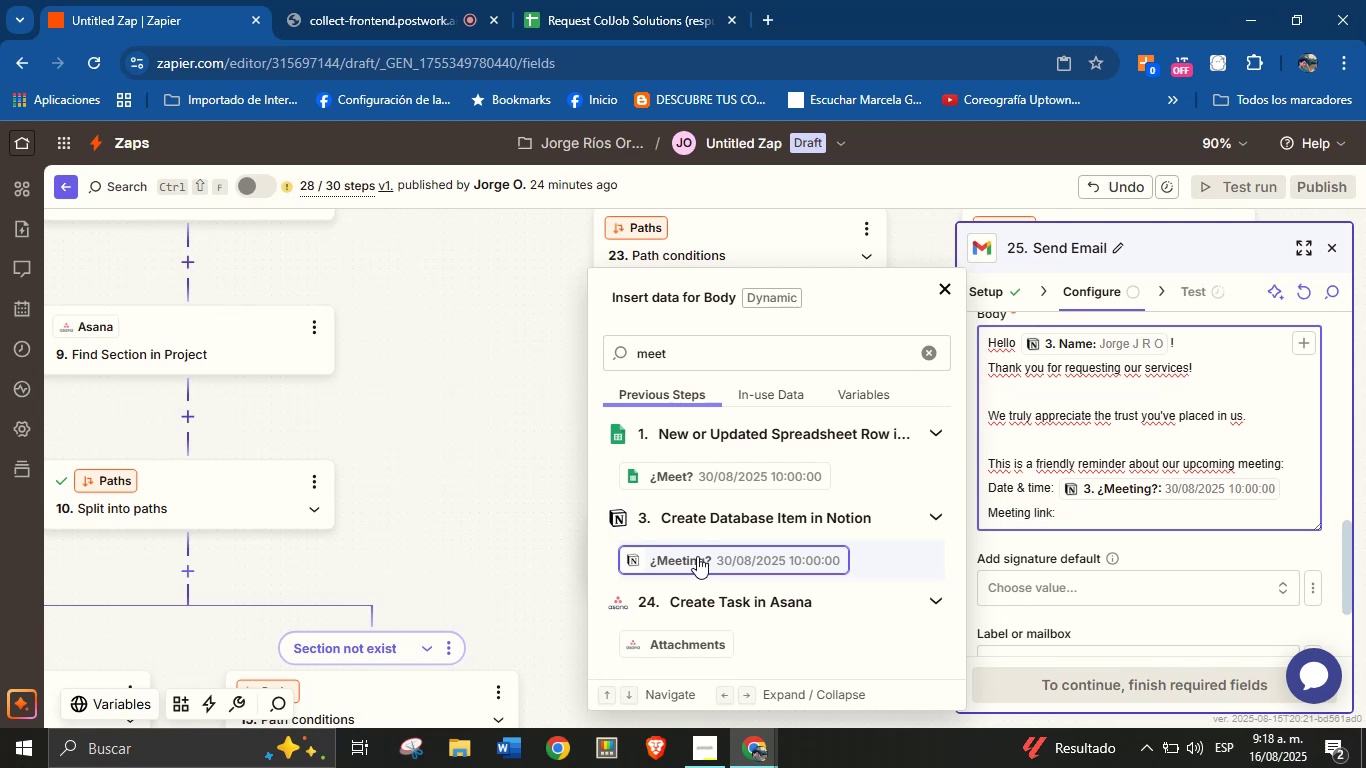 
double_click([744, 348])
 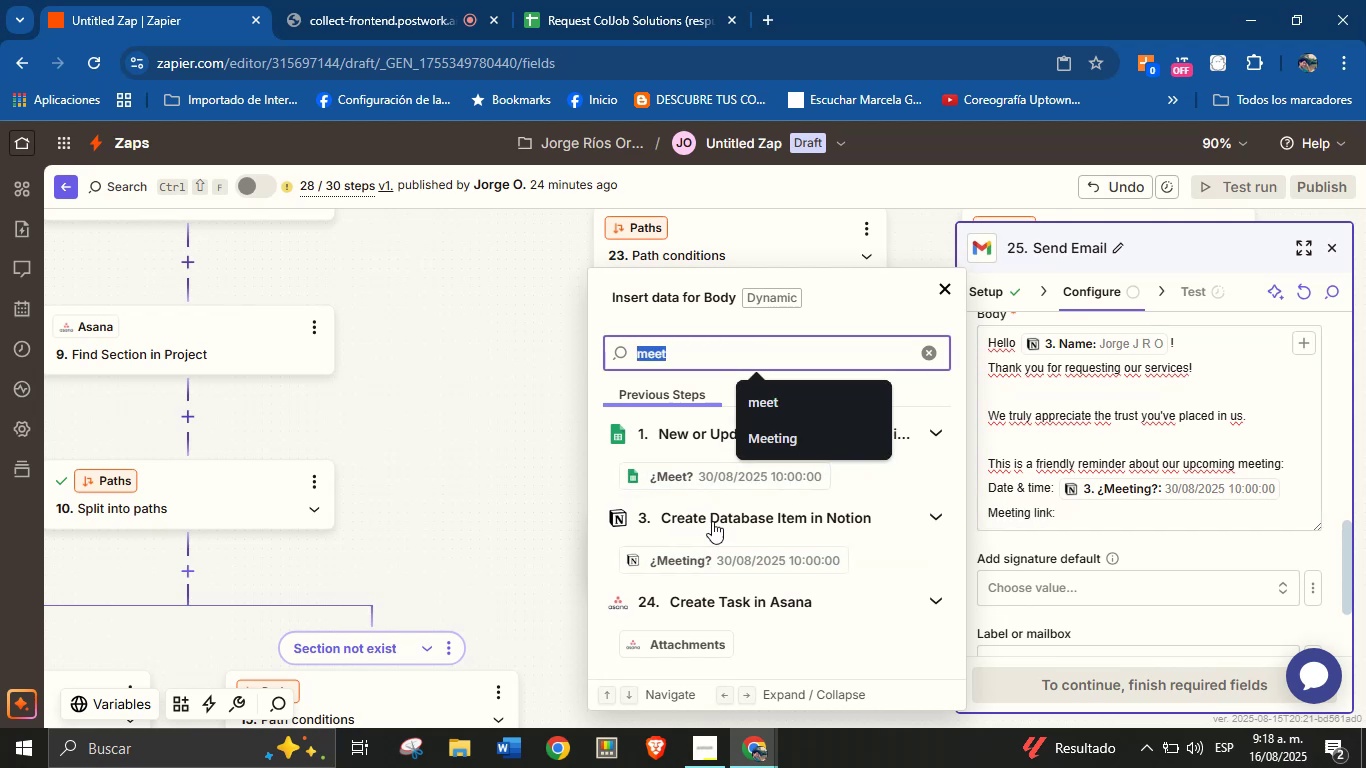 
scroll: coordinate [732, 553], scroll_direction: down, amount: 2.0
 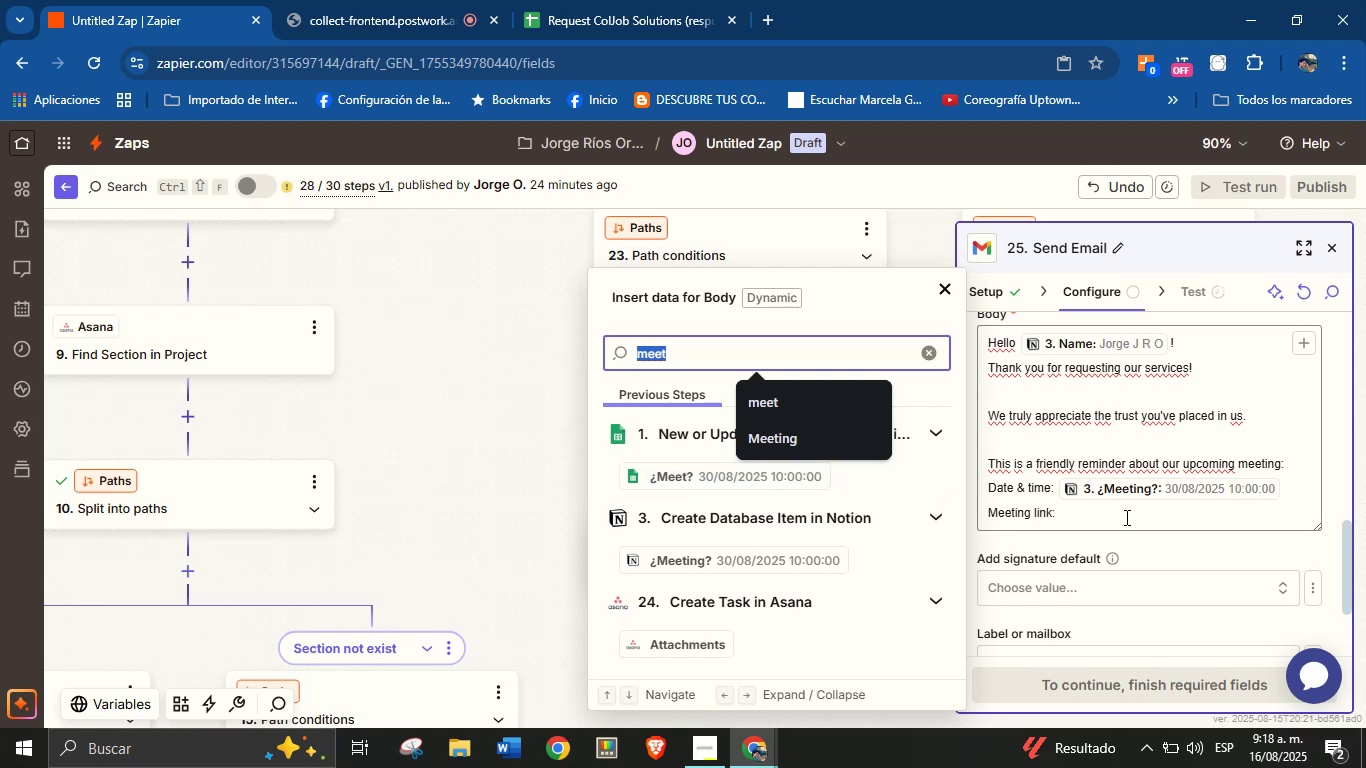 
double_click([1073, 513])
 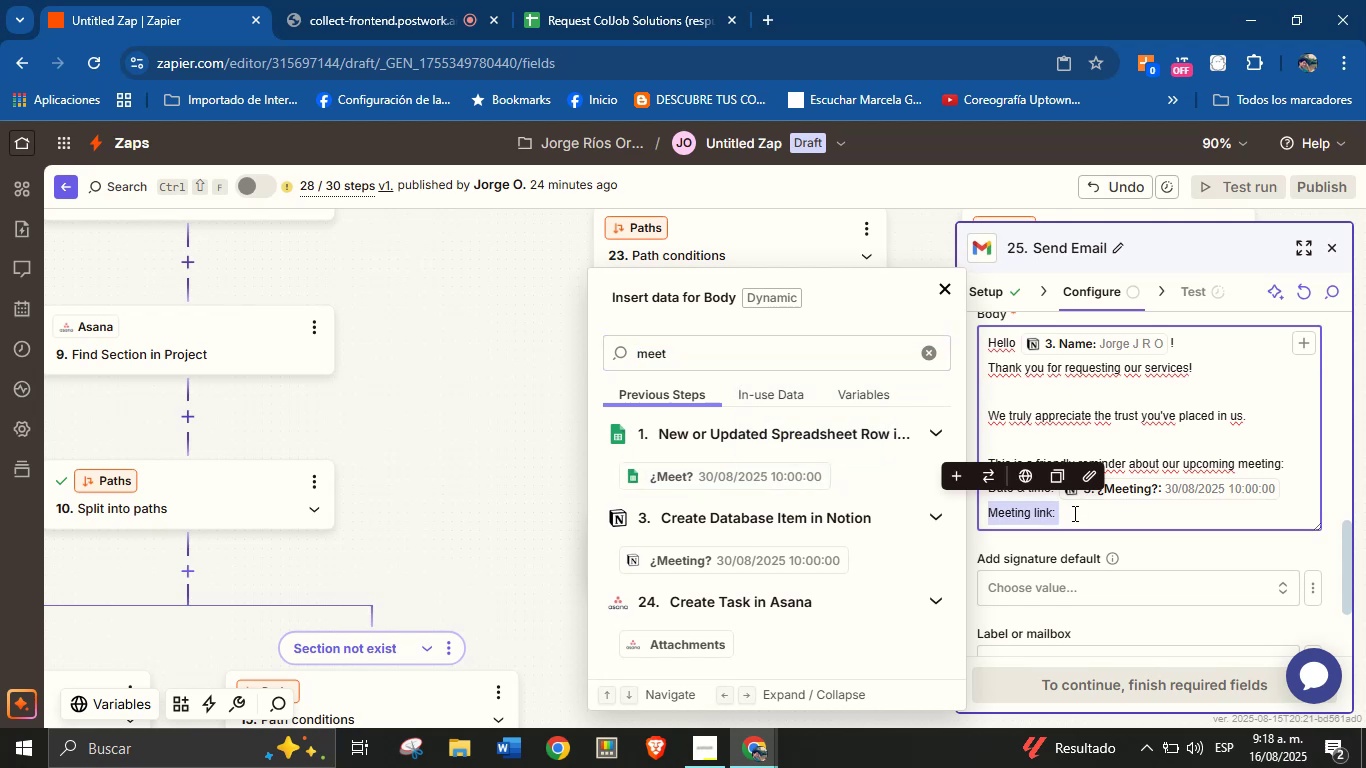 
triple_click([1073, 513])
 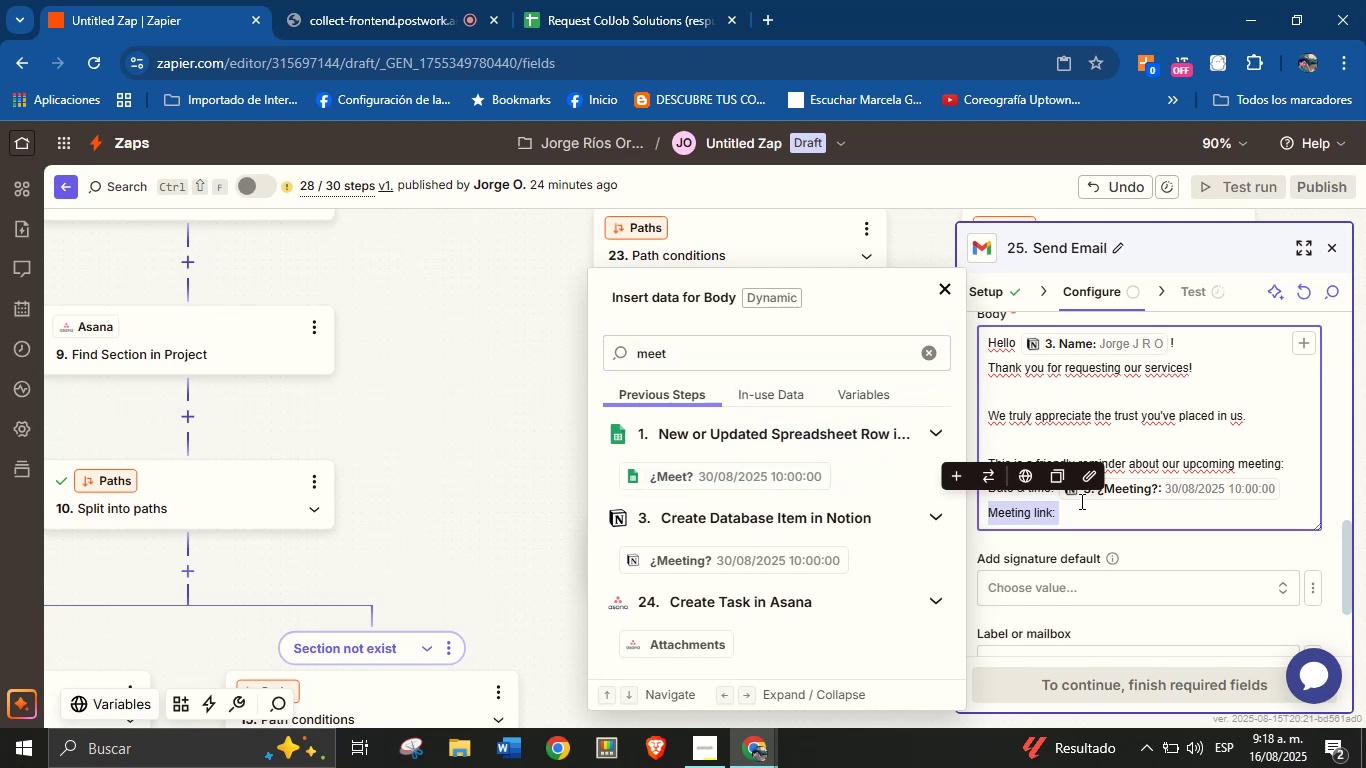 
key(Backspace)
 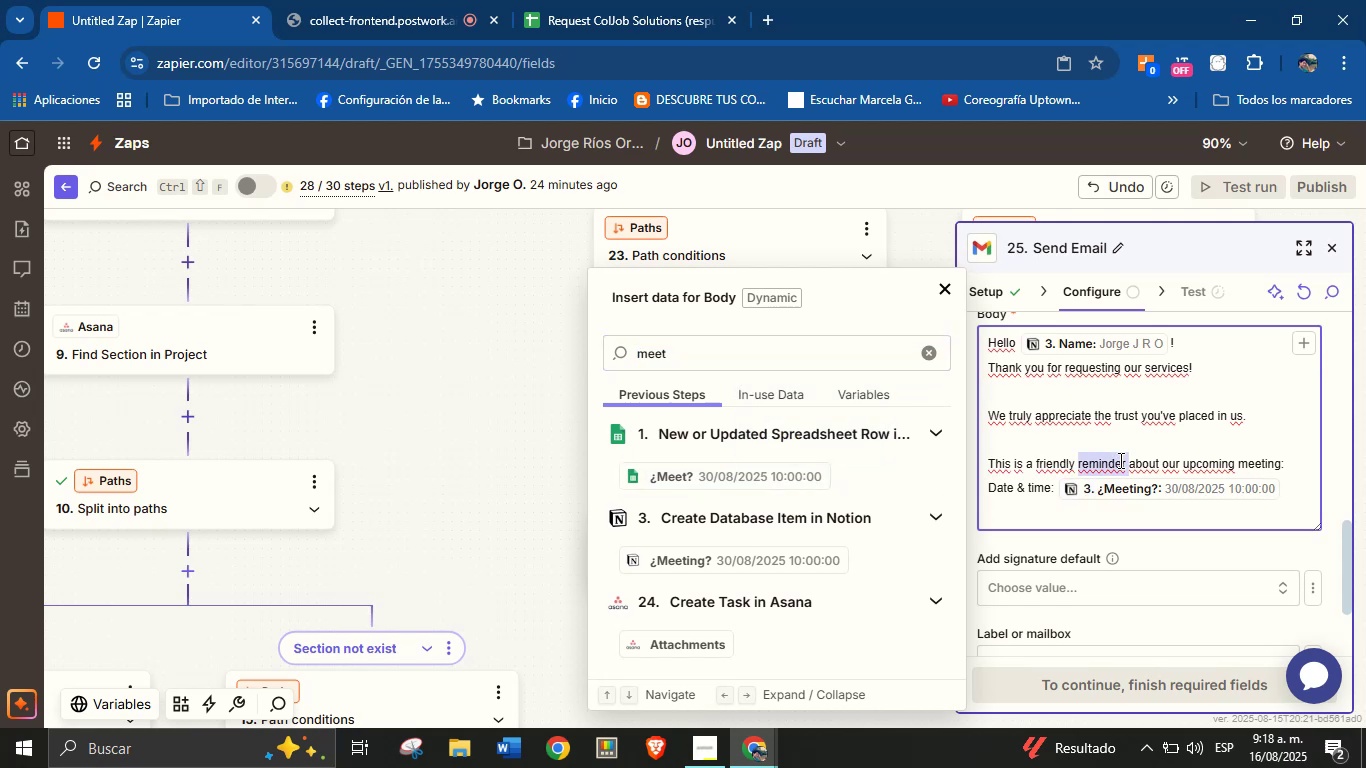 
double_click([1119, 460])
 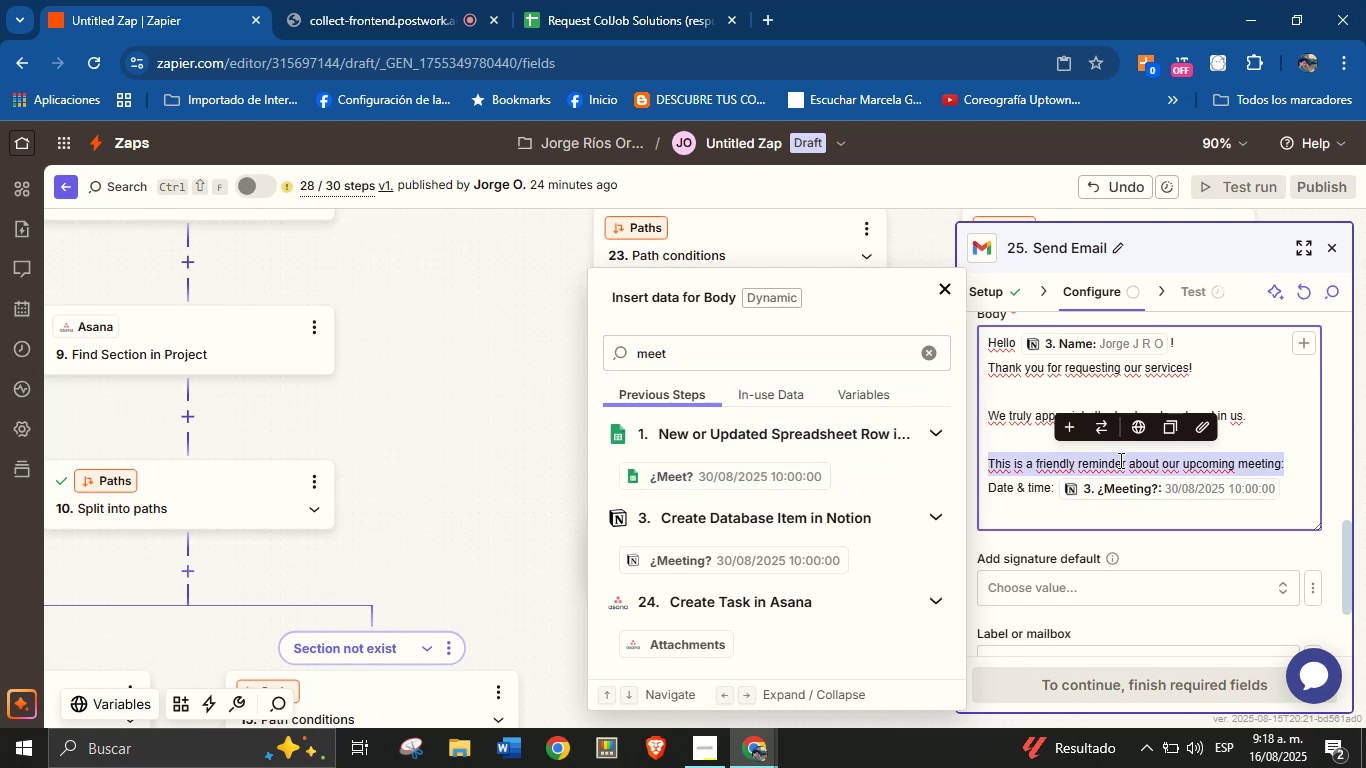 
triple_click([1119, 460])
 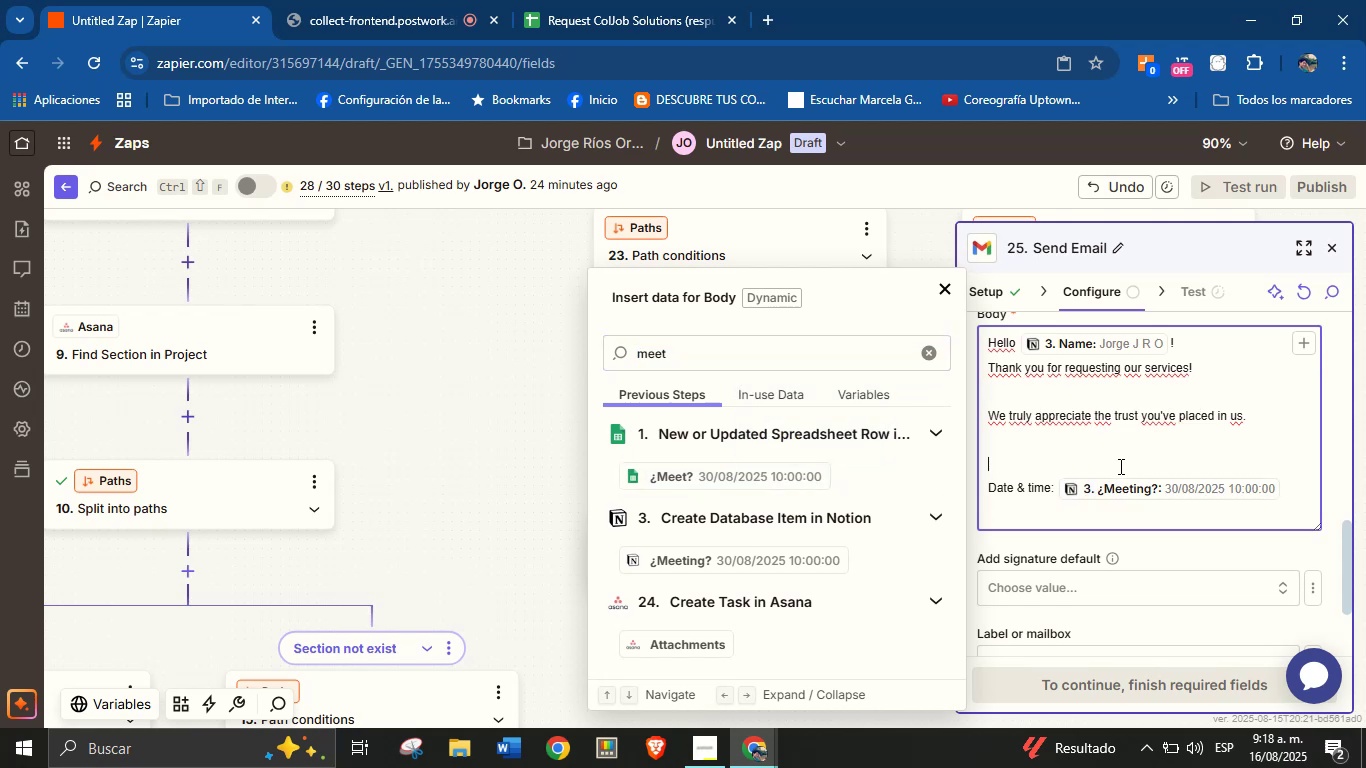 
key(Backspace)
 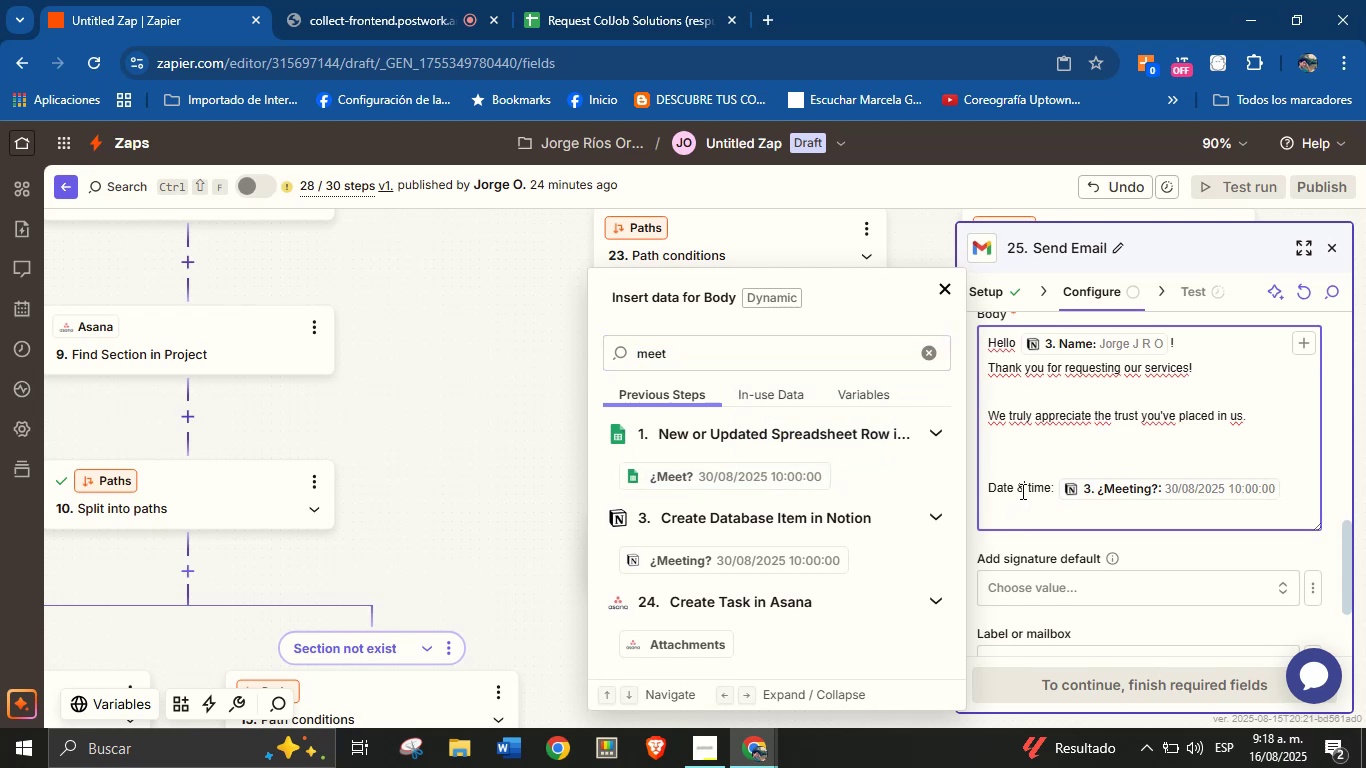 
double_click([1021, 491])
 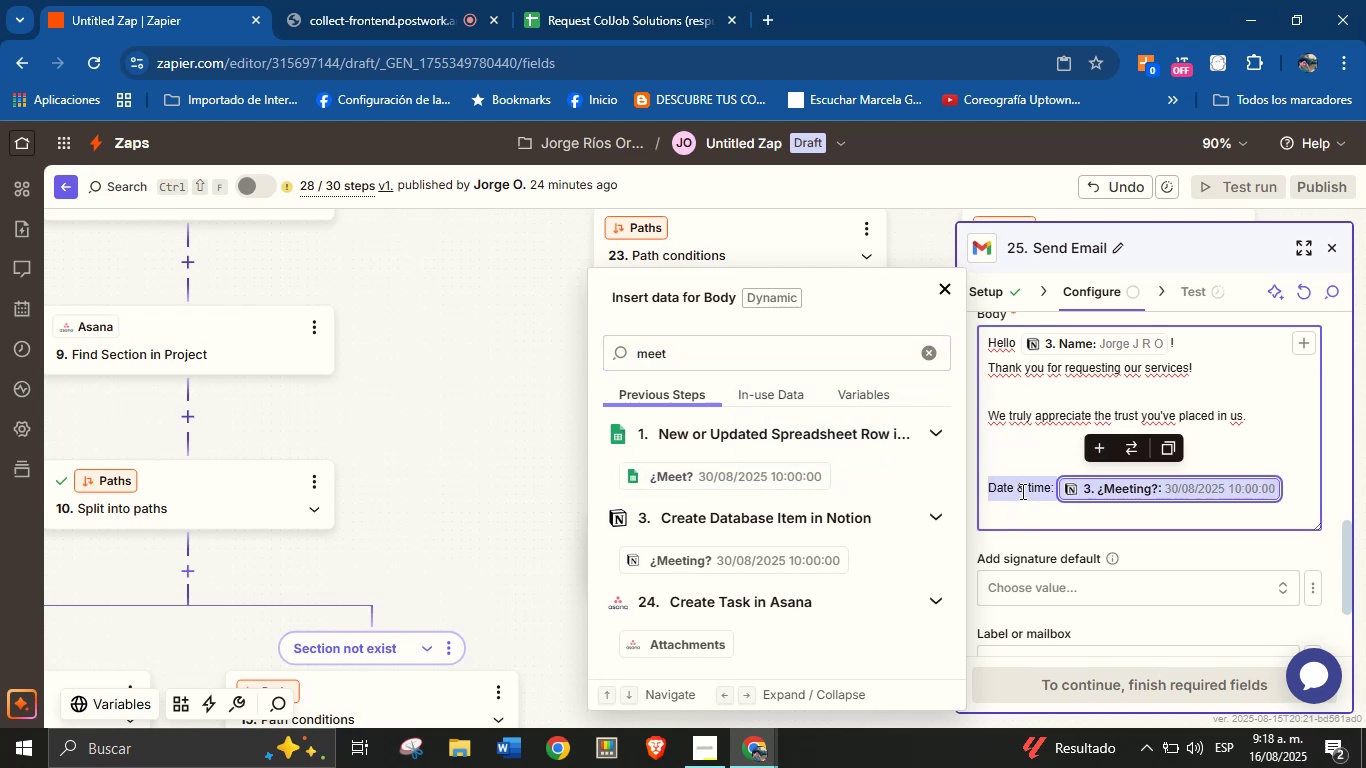 
triple_click([1021, 491])
 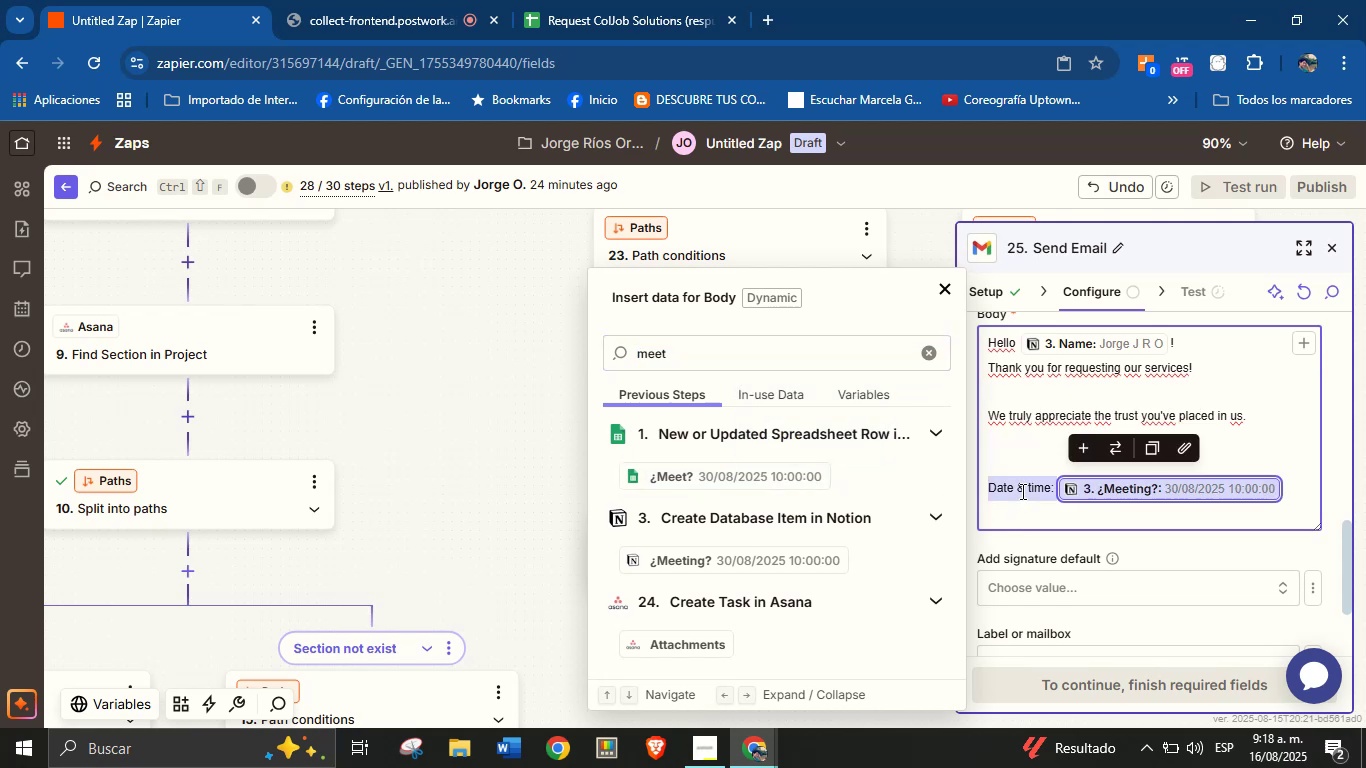 
key(Backspace)
 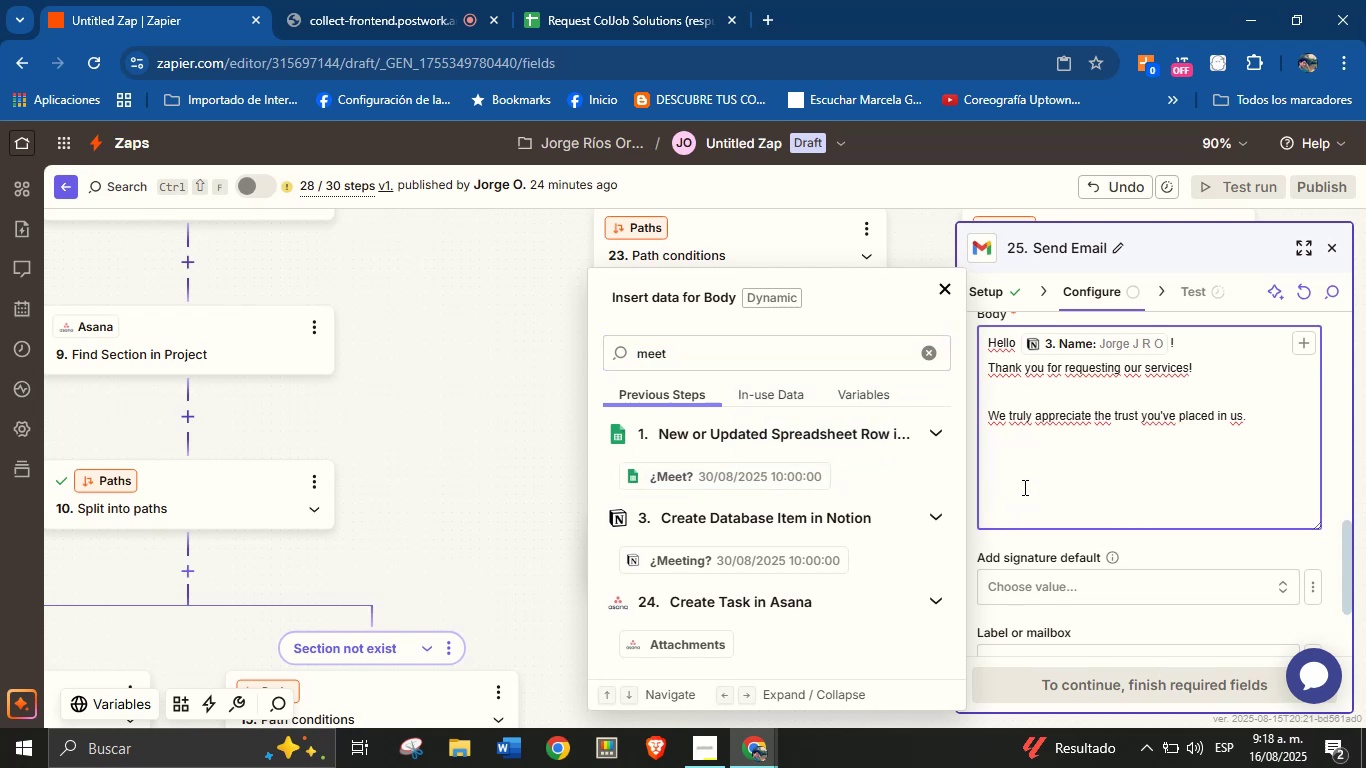 
key(Backspace)
 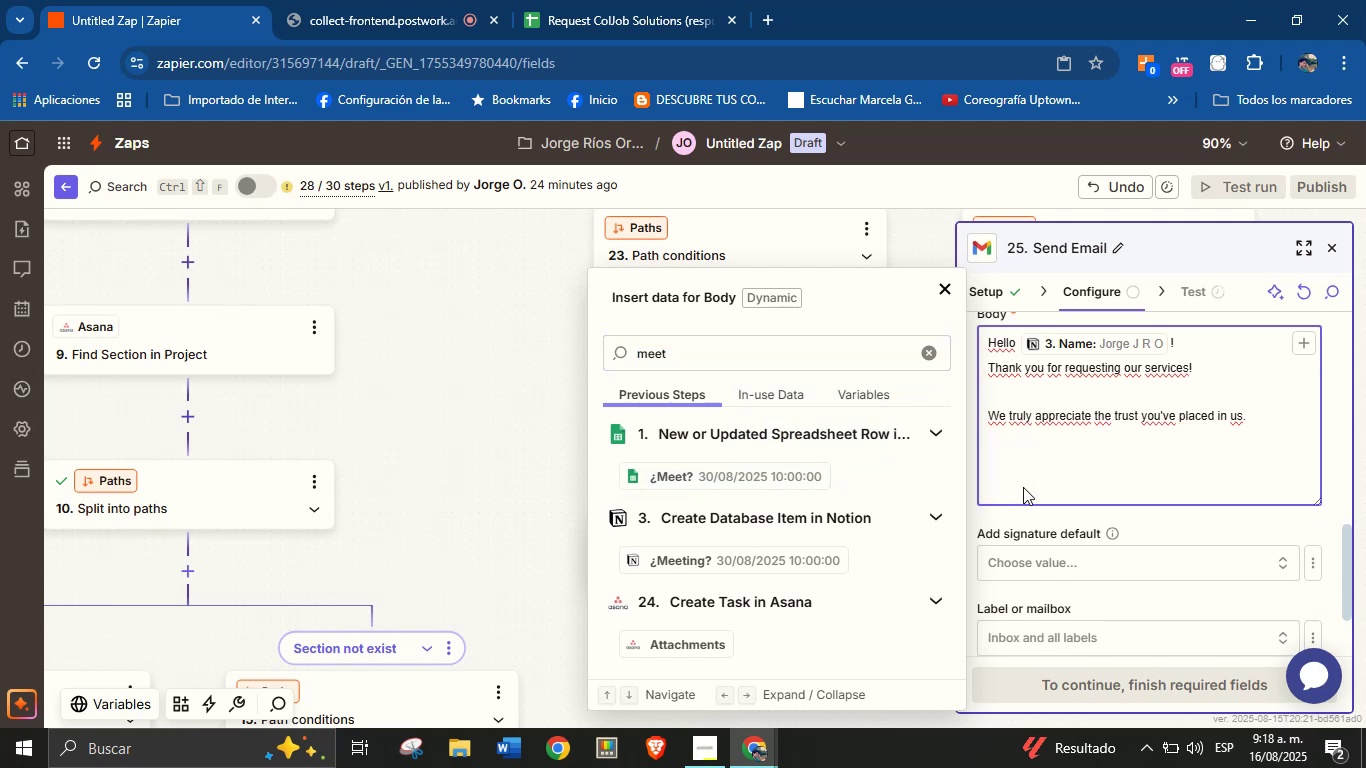 
key(Backspace)
 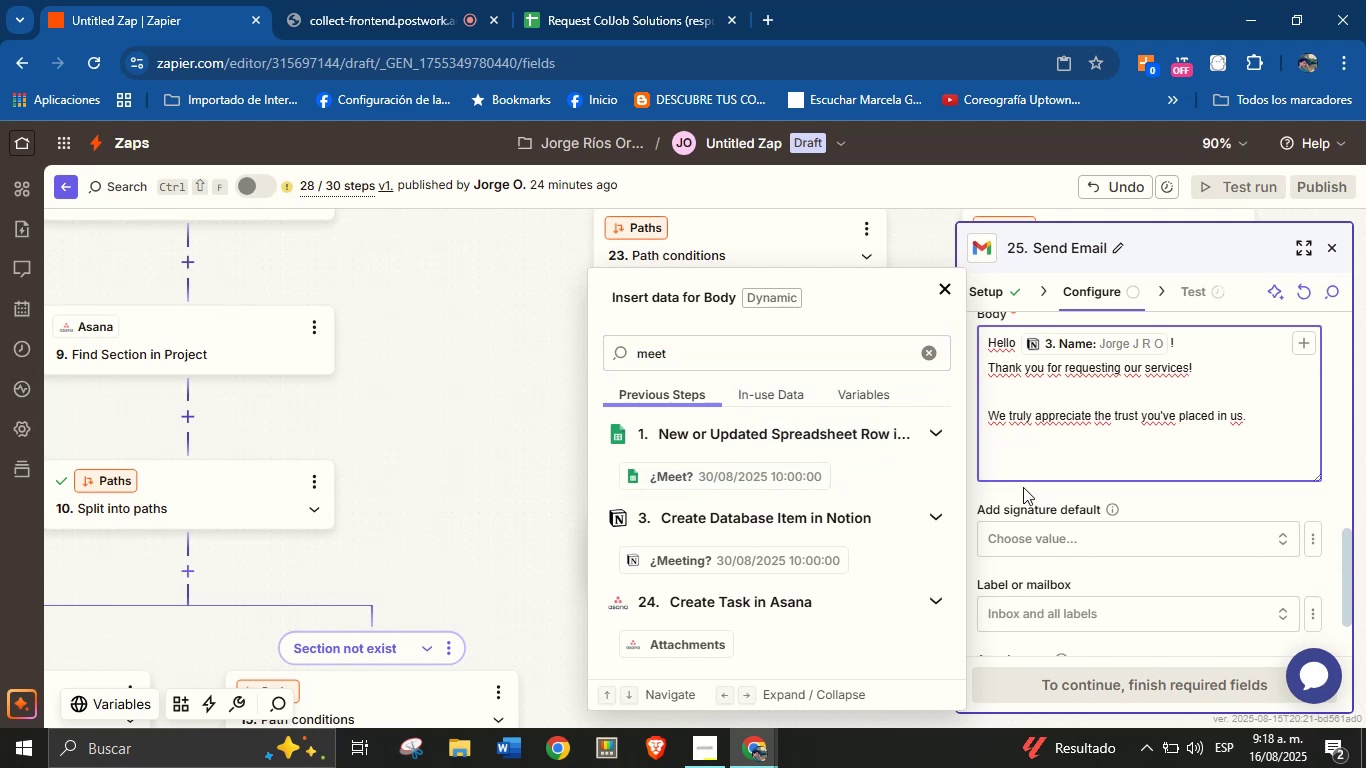 
key(ArrowDown)
 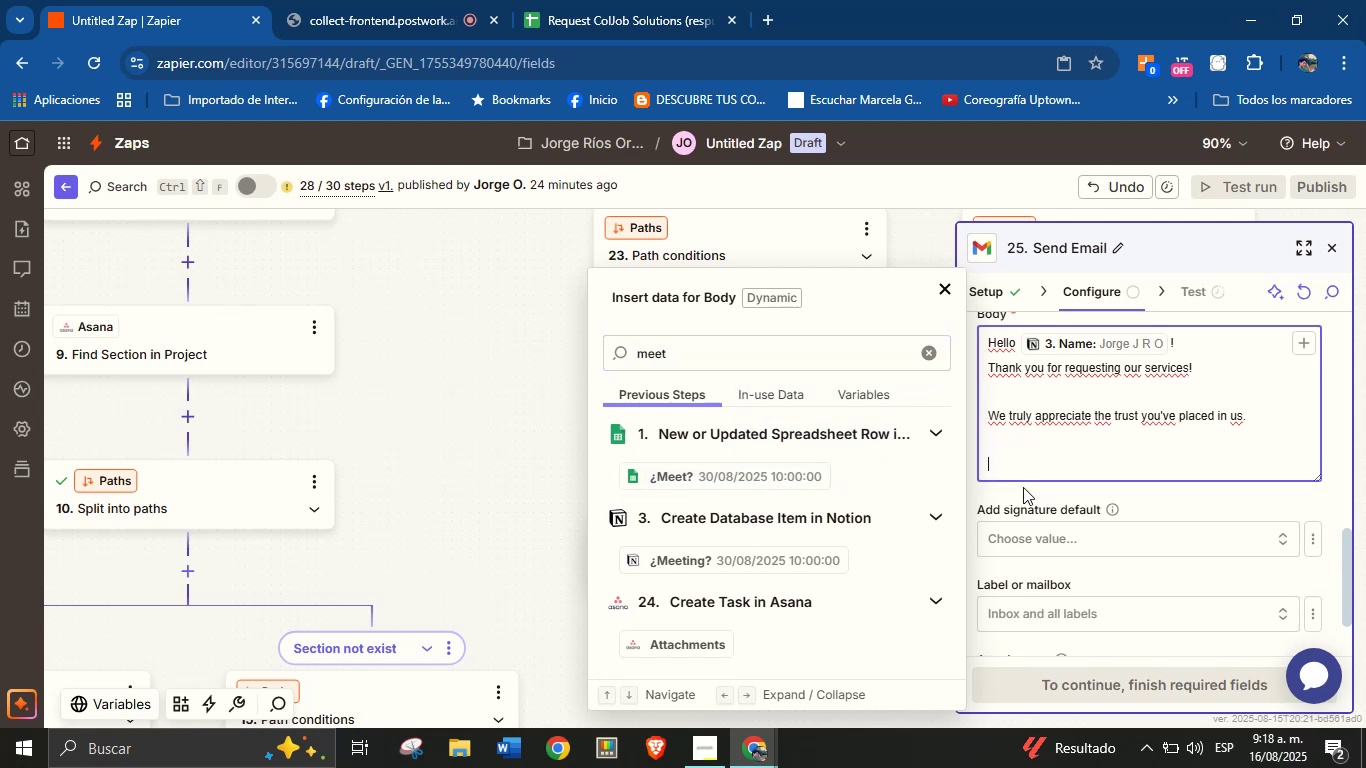 
type(We will get in touch )
 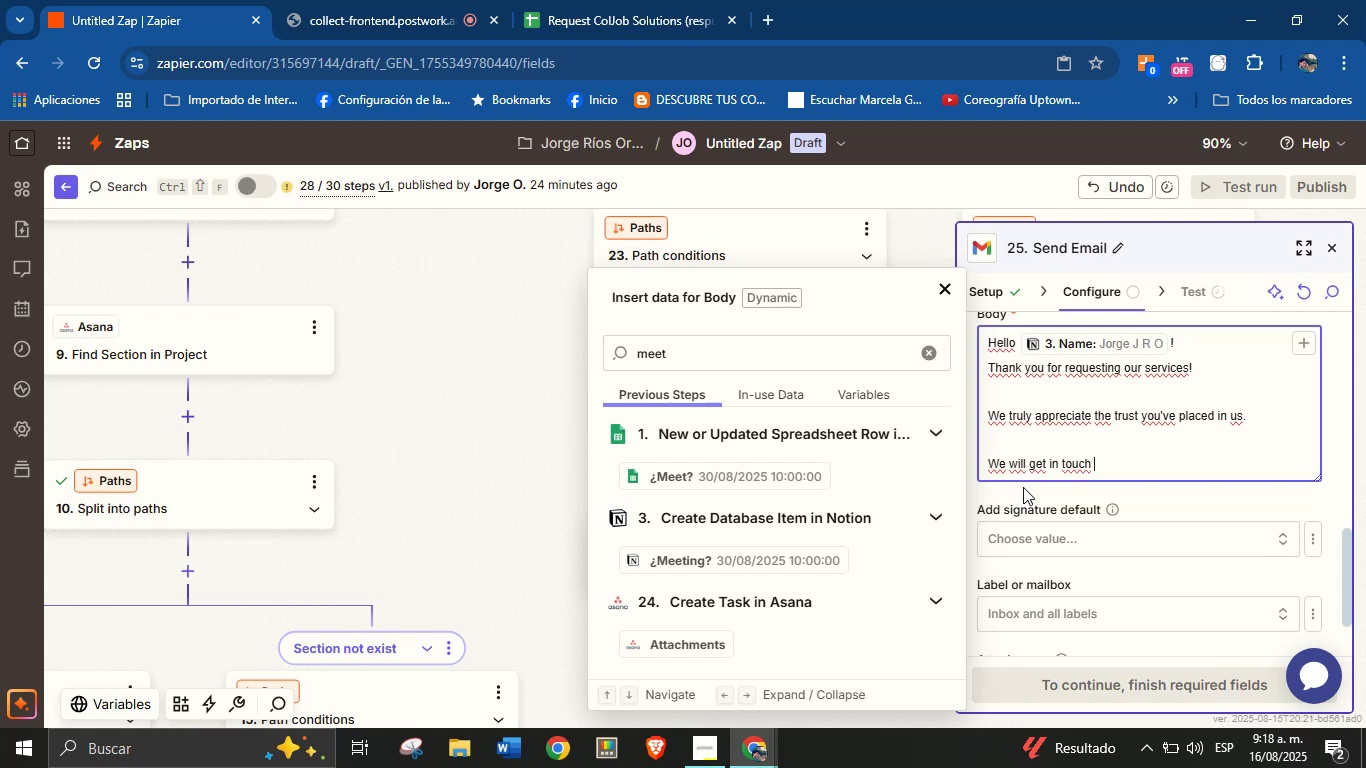 
wait(5.97)
 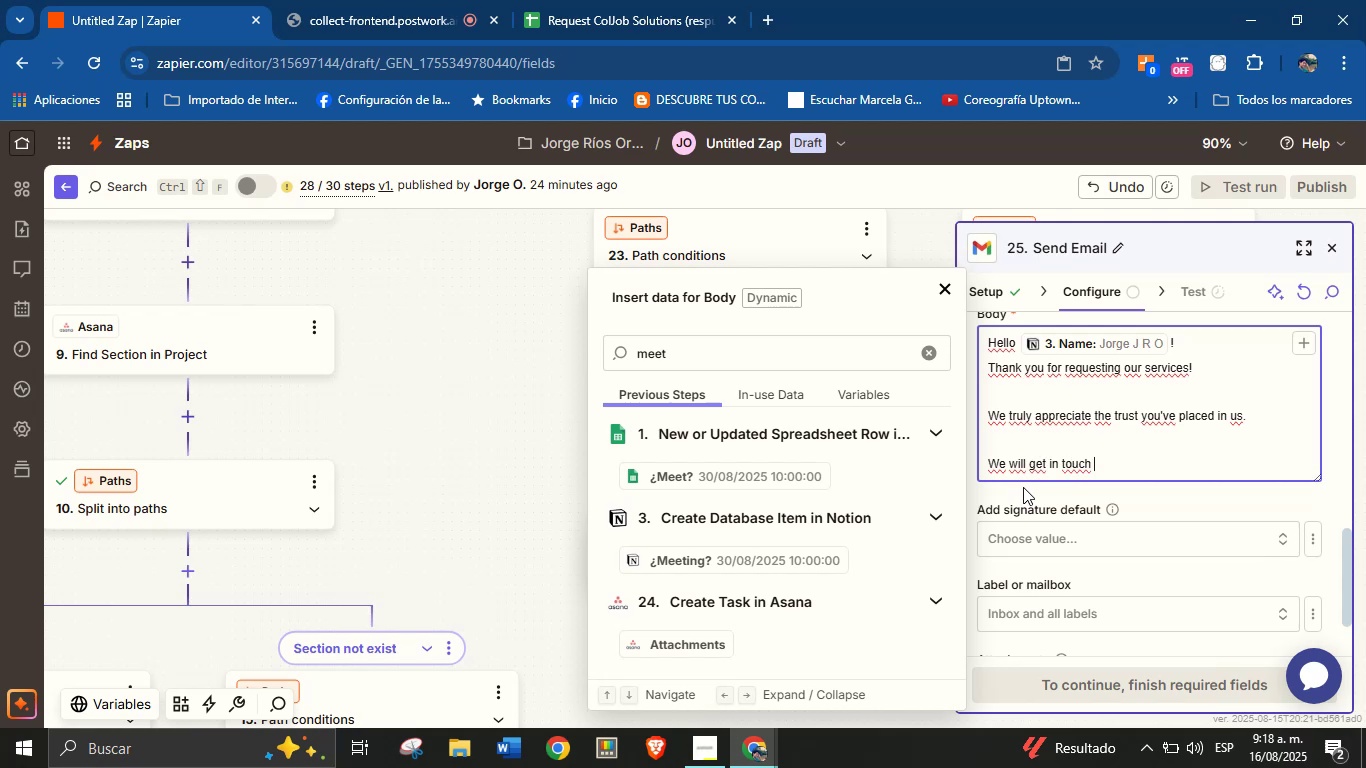 
type(with you veru)
key(Backspace)
type(ysoo)
key(Backspace)
key(Backspace)
key(Backspace)
type( sooo)
key(Backspace)
type(n.)
 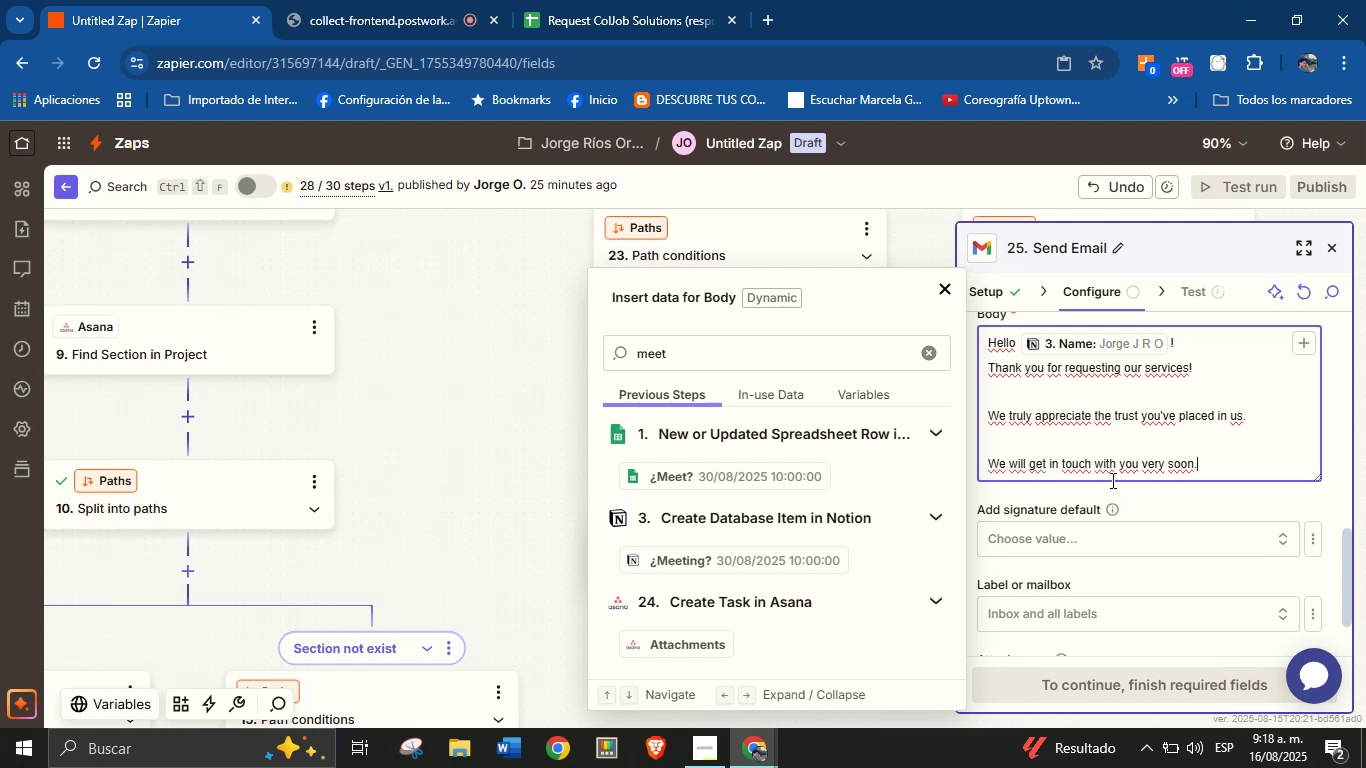 
wait(10.31)
 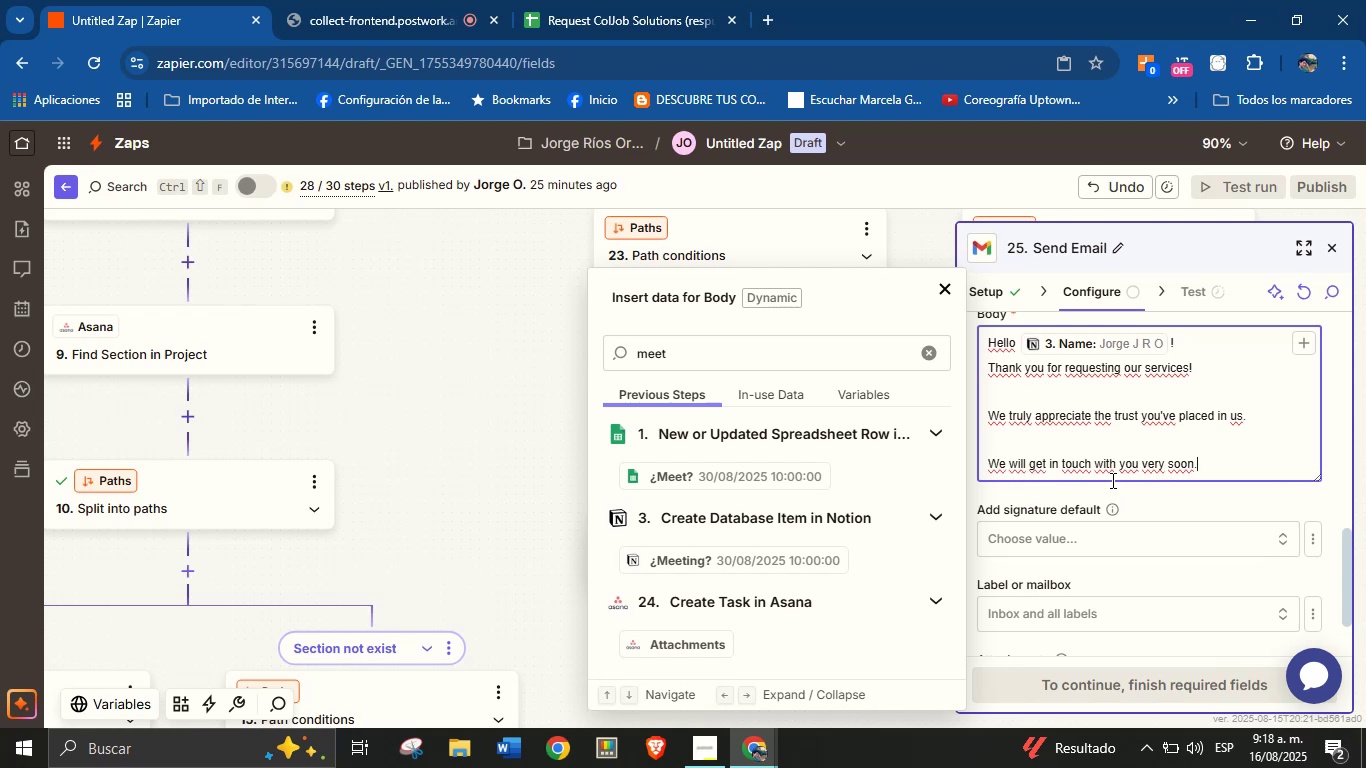 
key(Enter)
 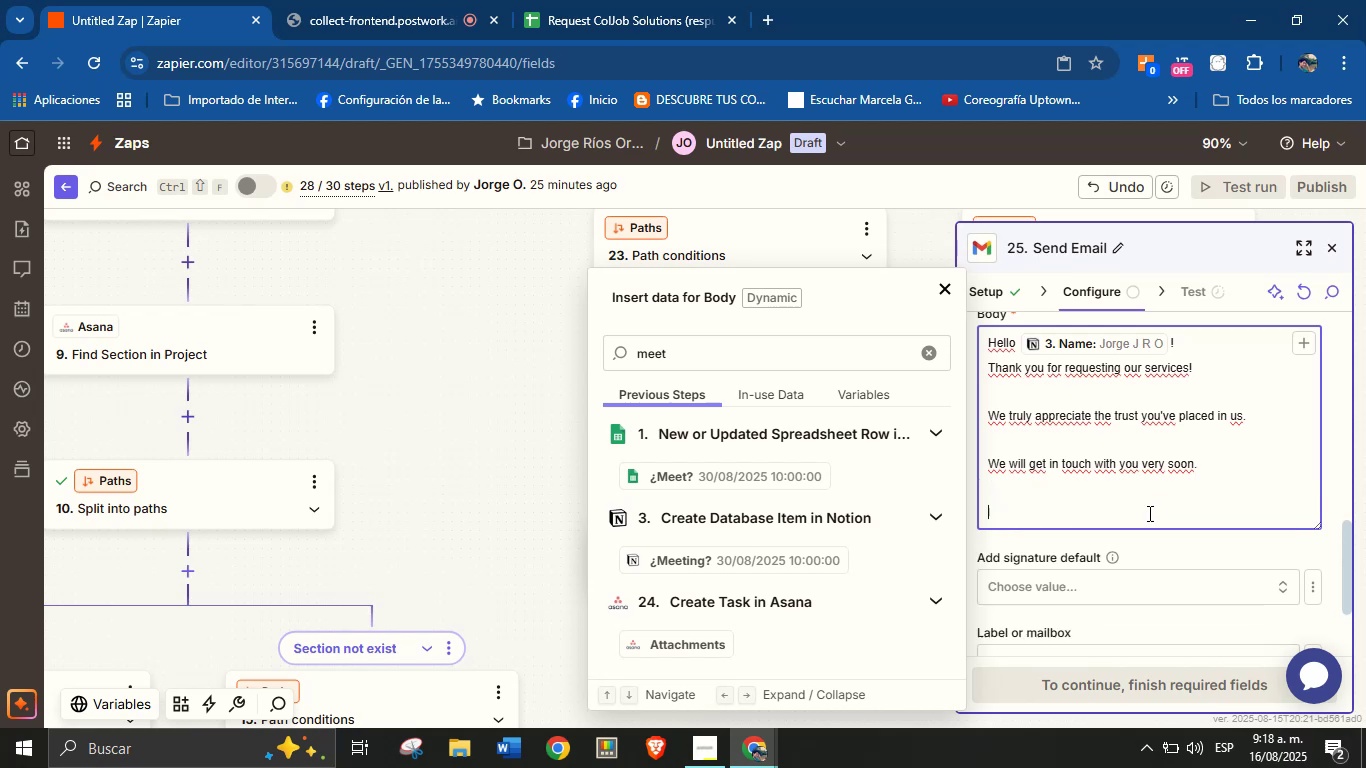 
key(Enter)
 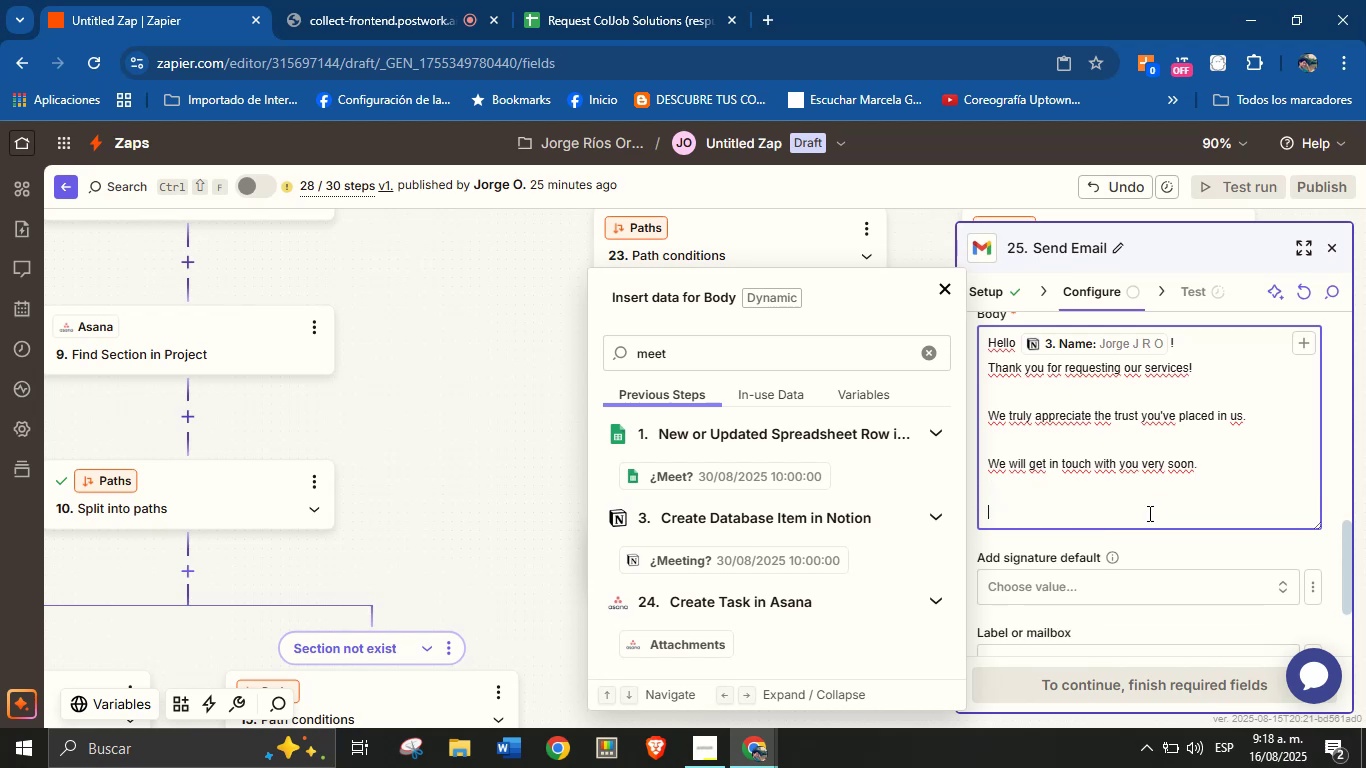 
type(Best regards,)
 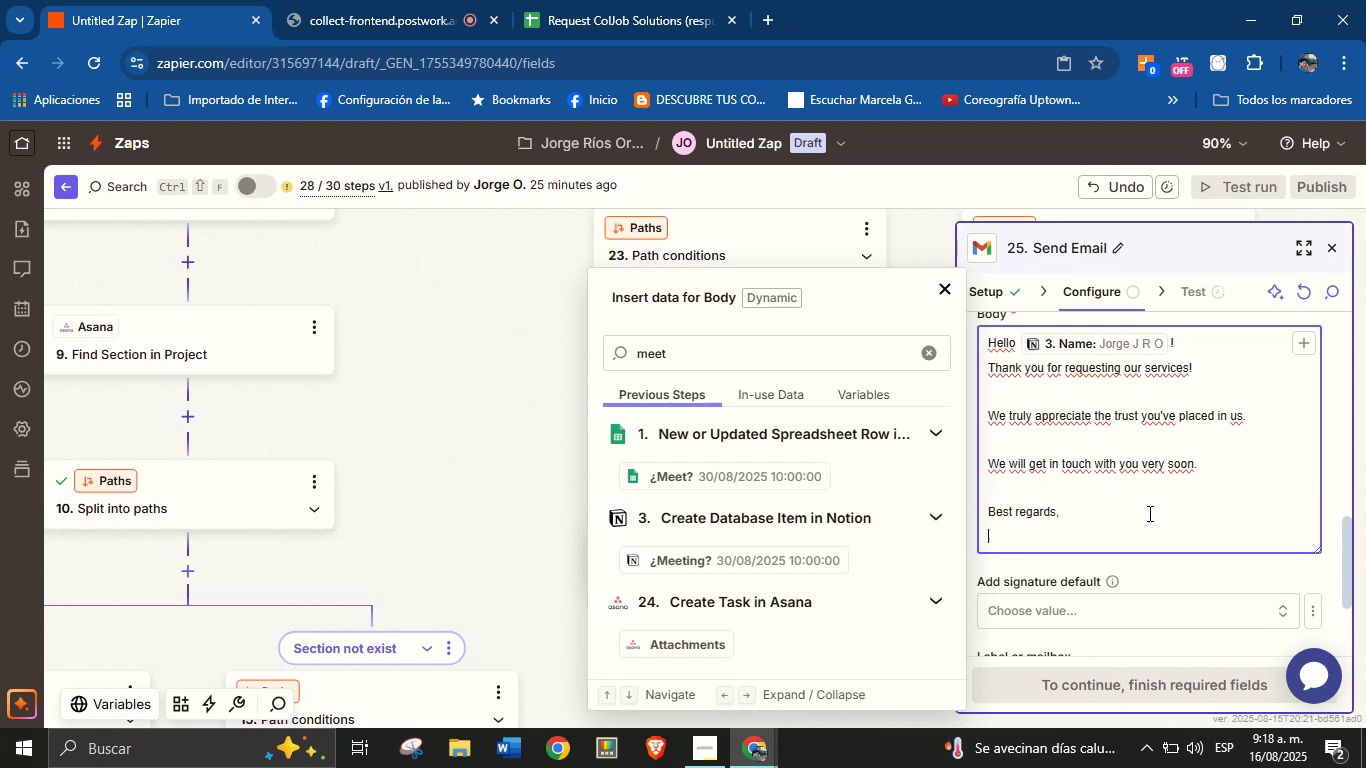 
key(Enter)
 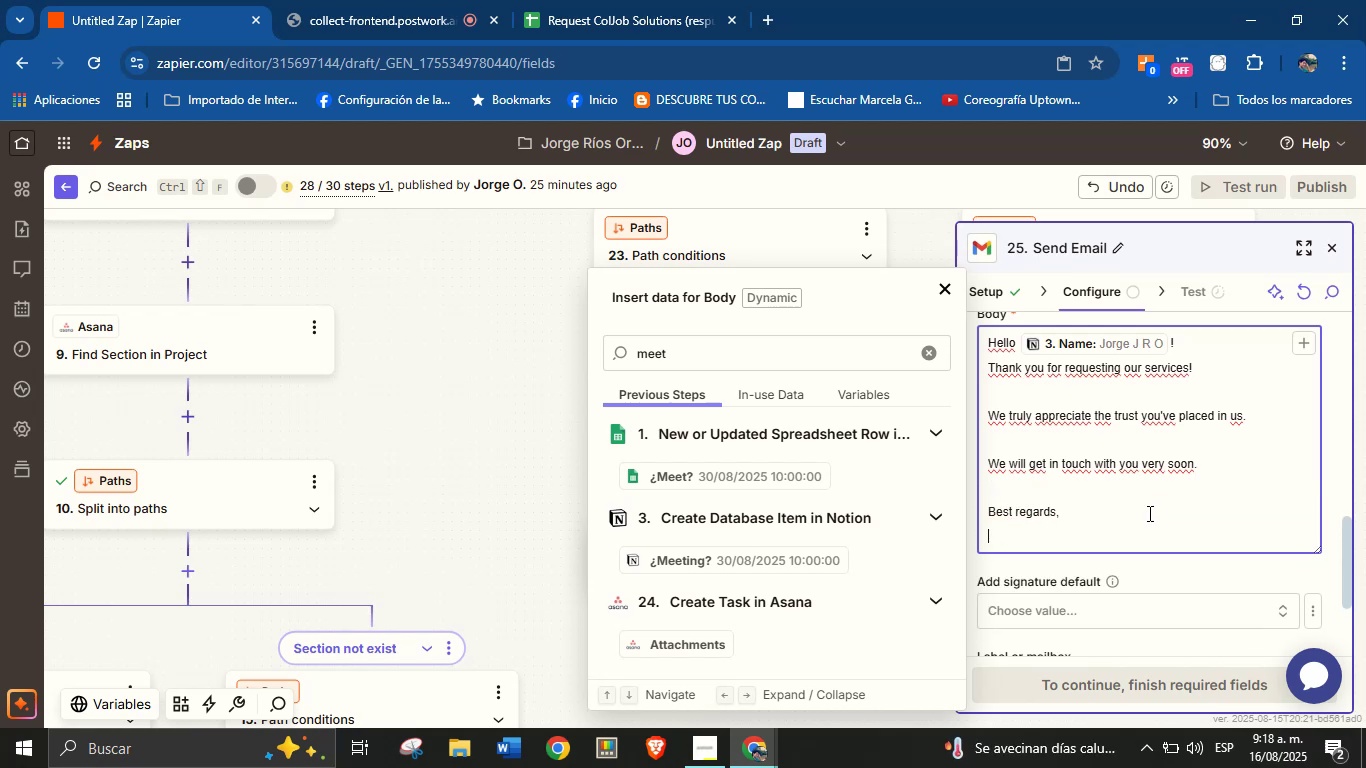 
type(Jorge \ ColJob Ta)
key(Backspace)
type(eam Solutions)
 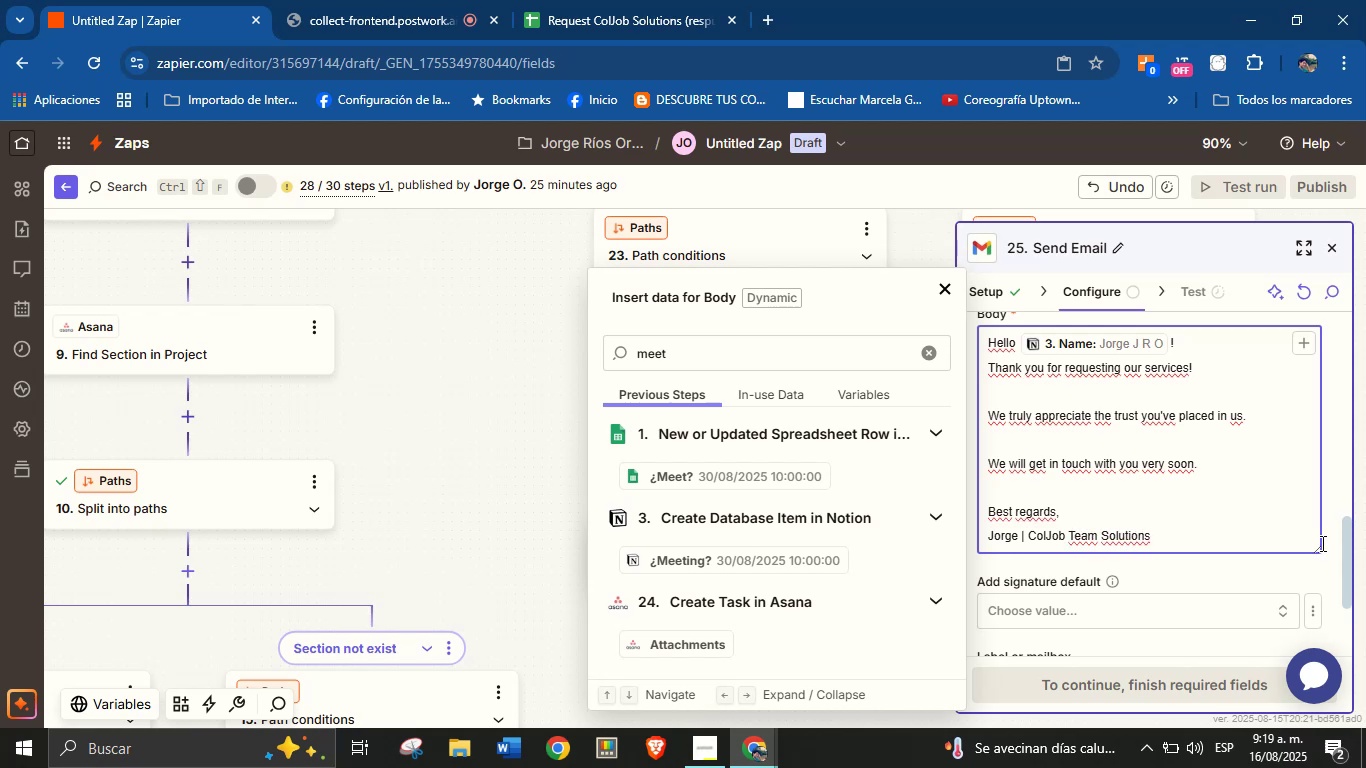 
left_click([1331, 568])
 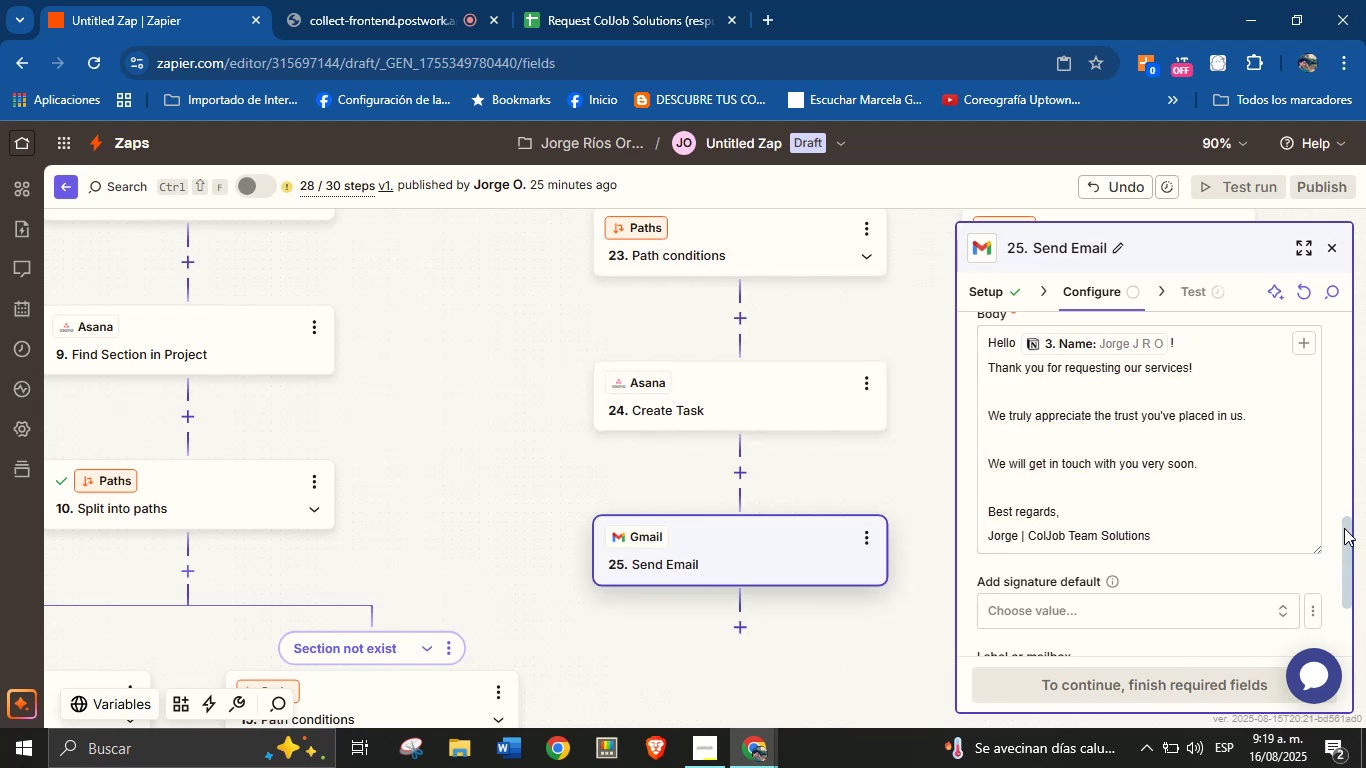 
left_click_drag(start_coordinate=[1345, 526], to_coordinate=[1345, 581])
 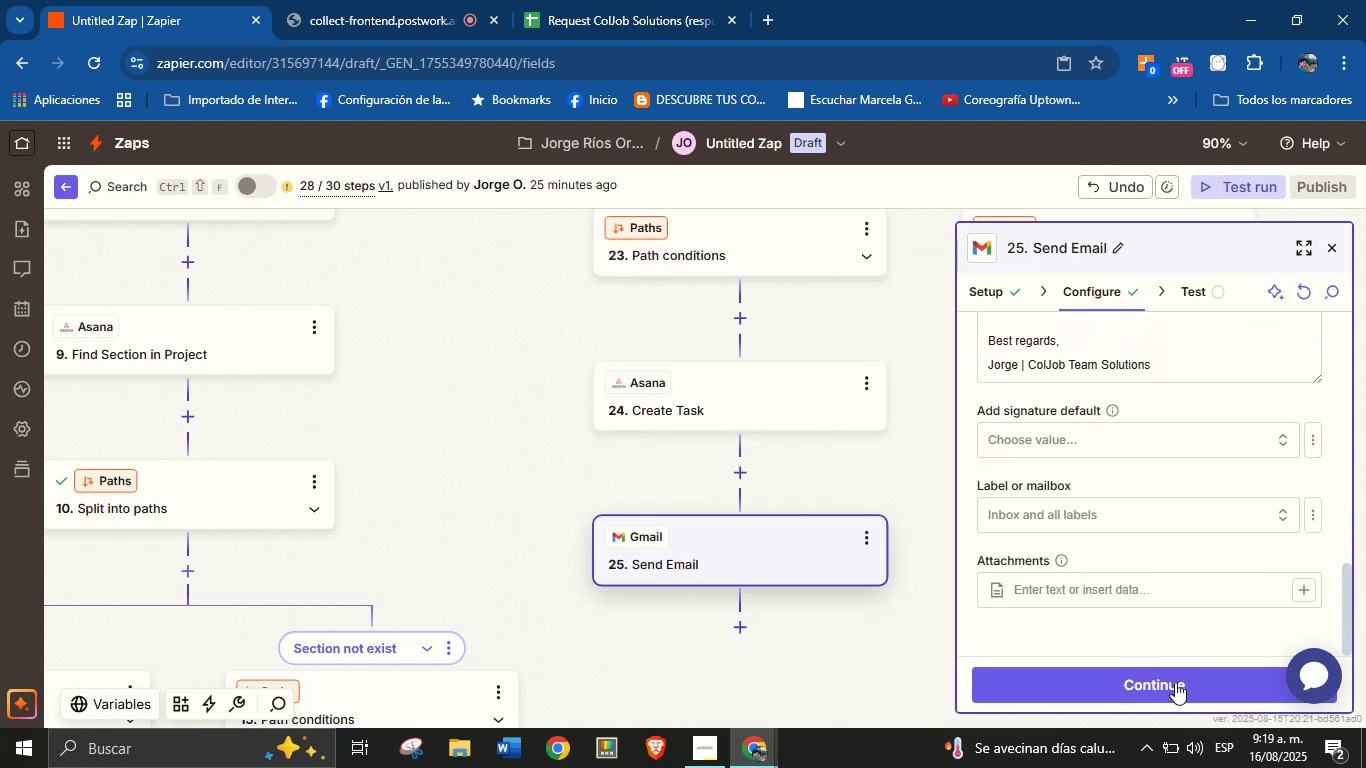 
left_click([1175, 682])
 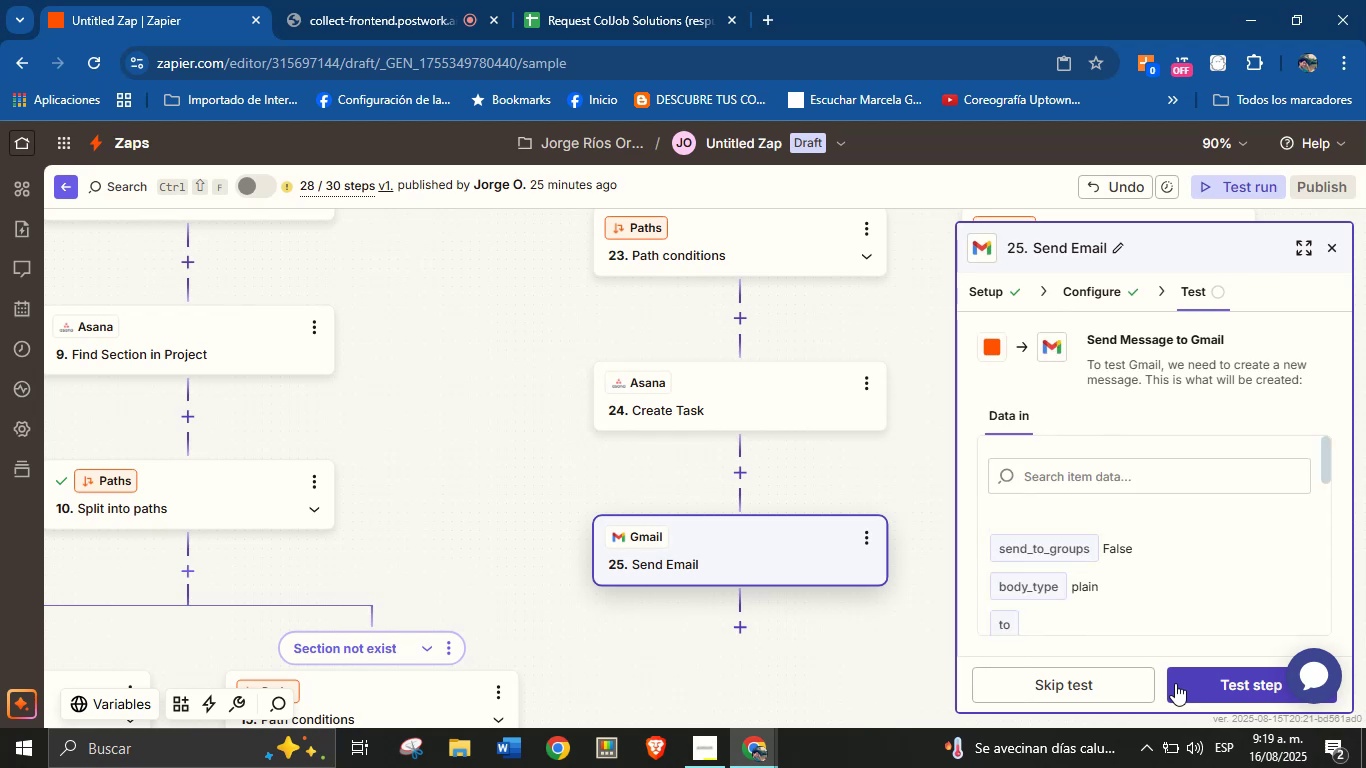 
wait(7.91)
 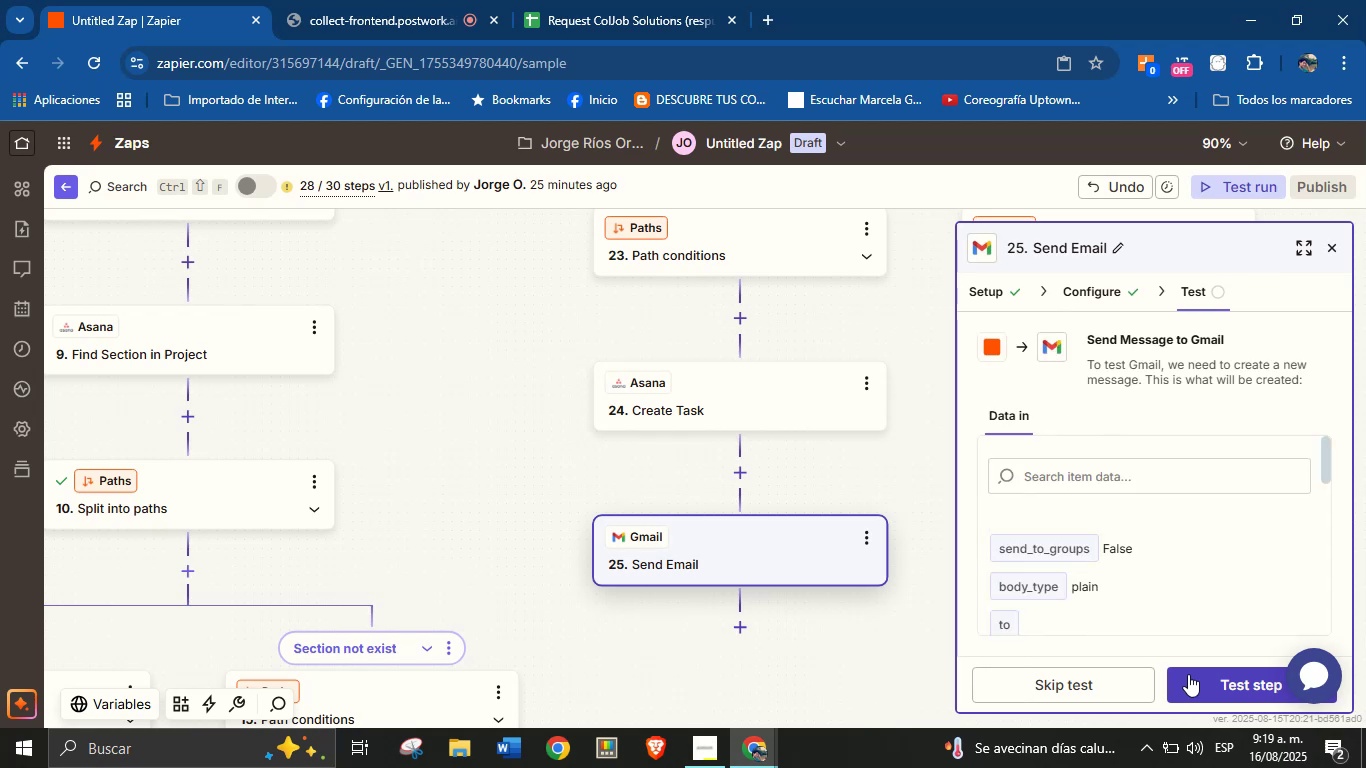 
left_click([1193, 692])
 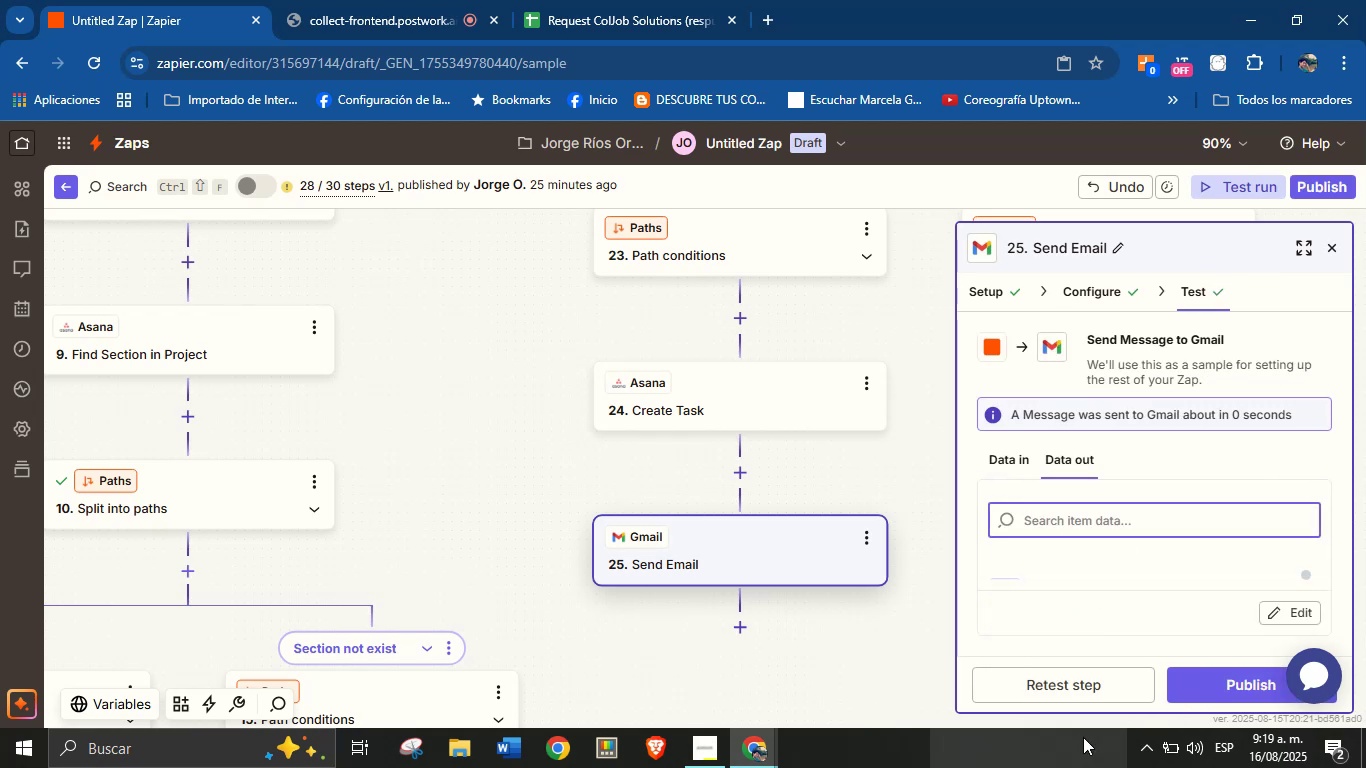 
left_click_drag(start_coordinate=[915, 662], to_coordinate=[917, 577])
 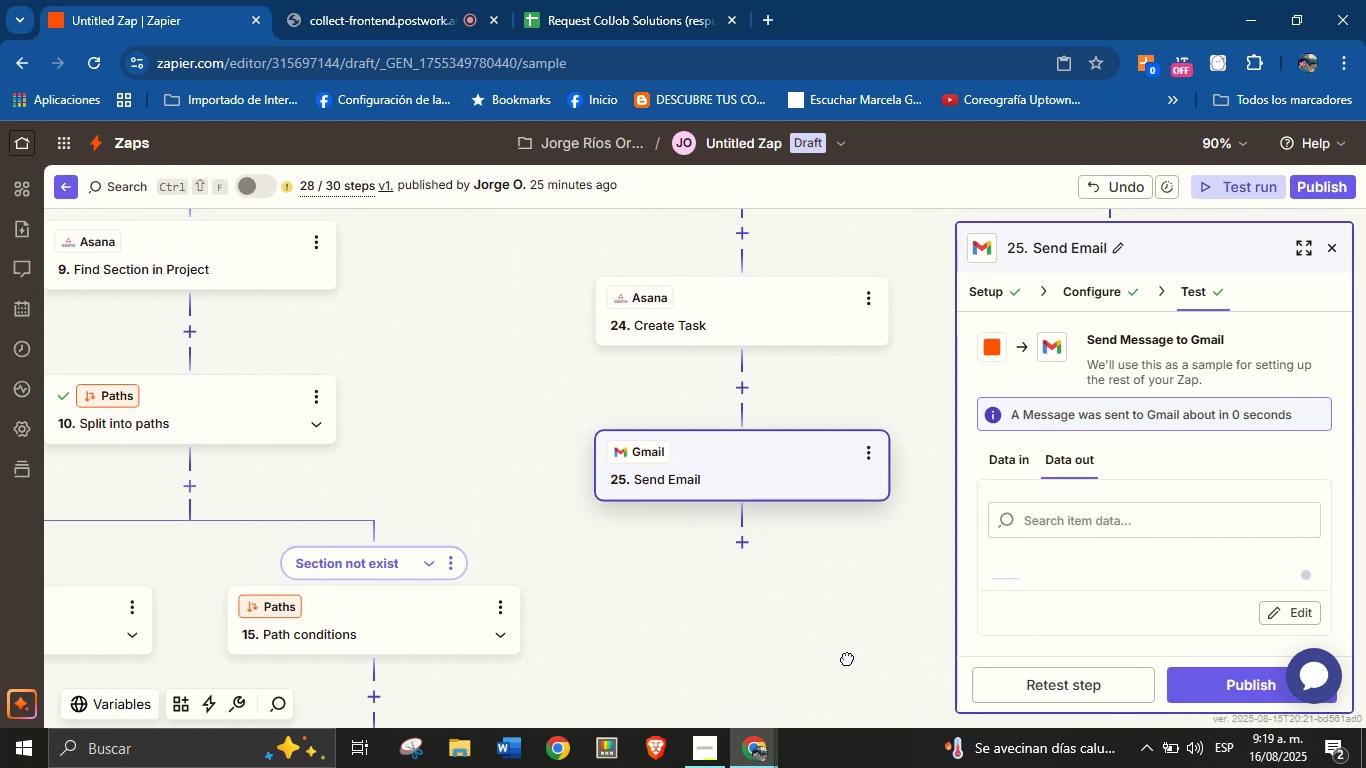 
left_click_drag(start_coordinate=[847, 658], to_coordinate=[782, 580])
 